 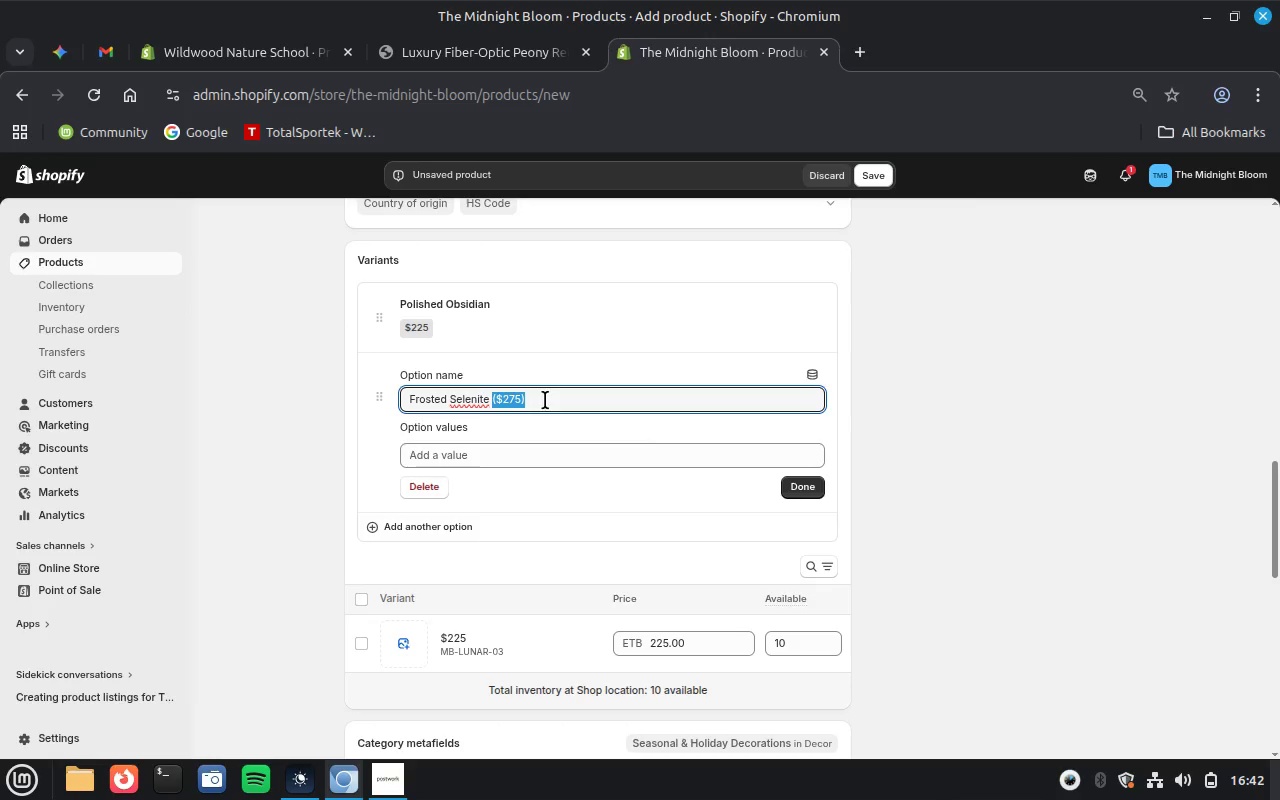 
left_click([497, 460])
 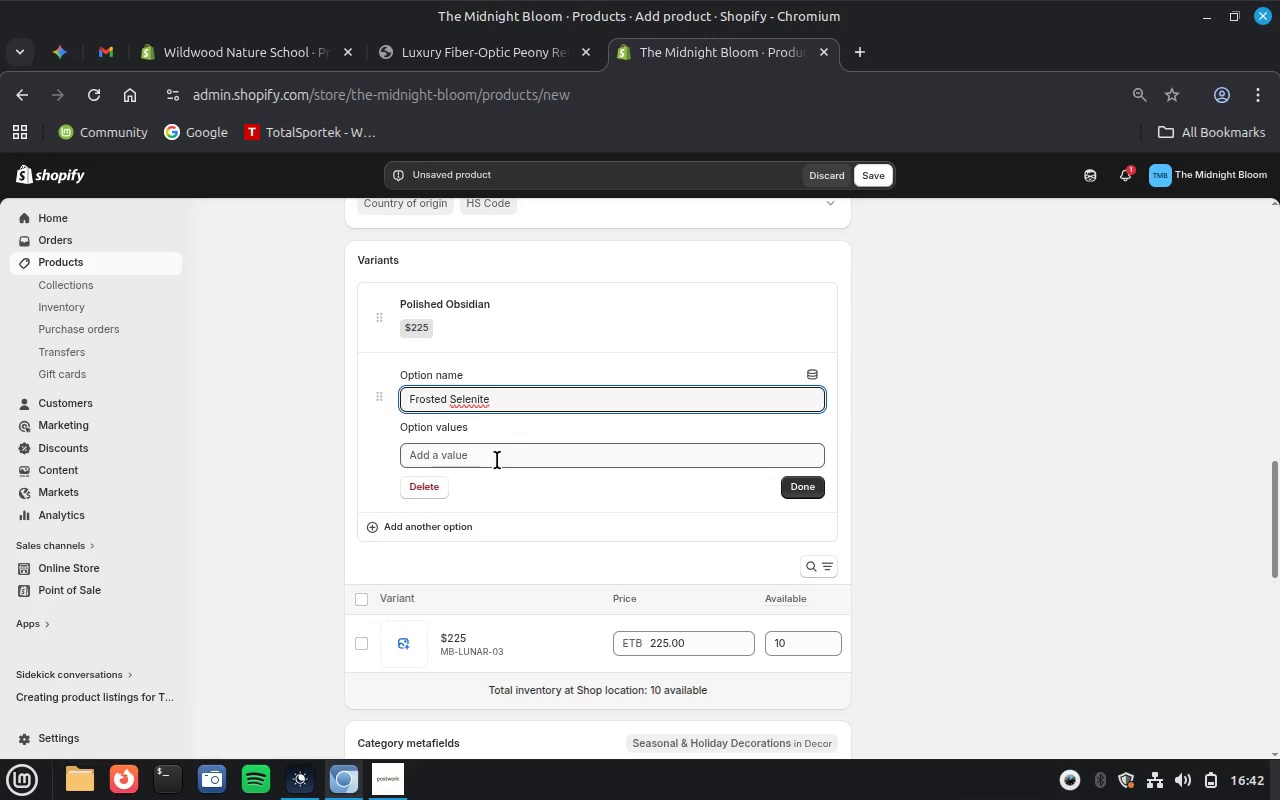 
key(Control+V)
 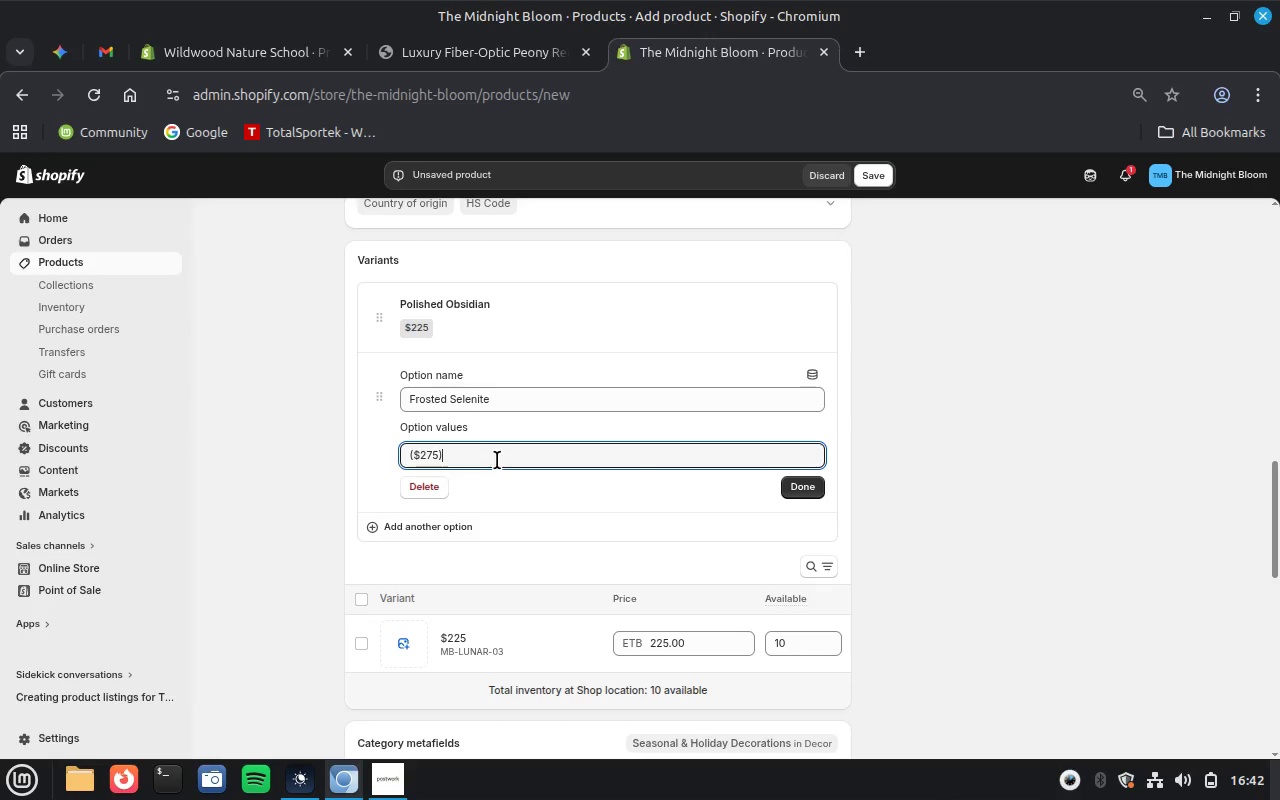 
key(Backspace)
 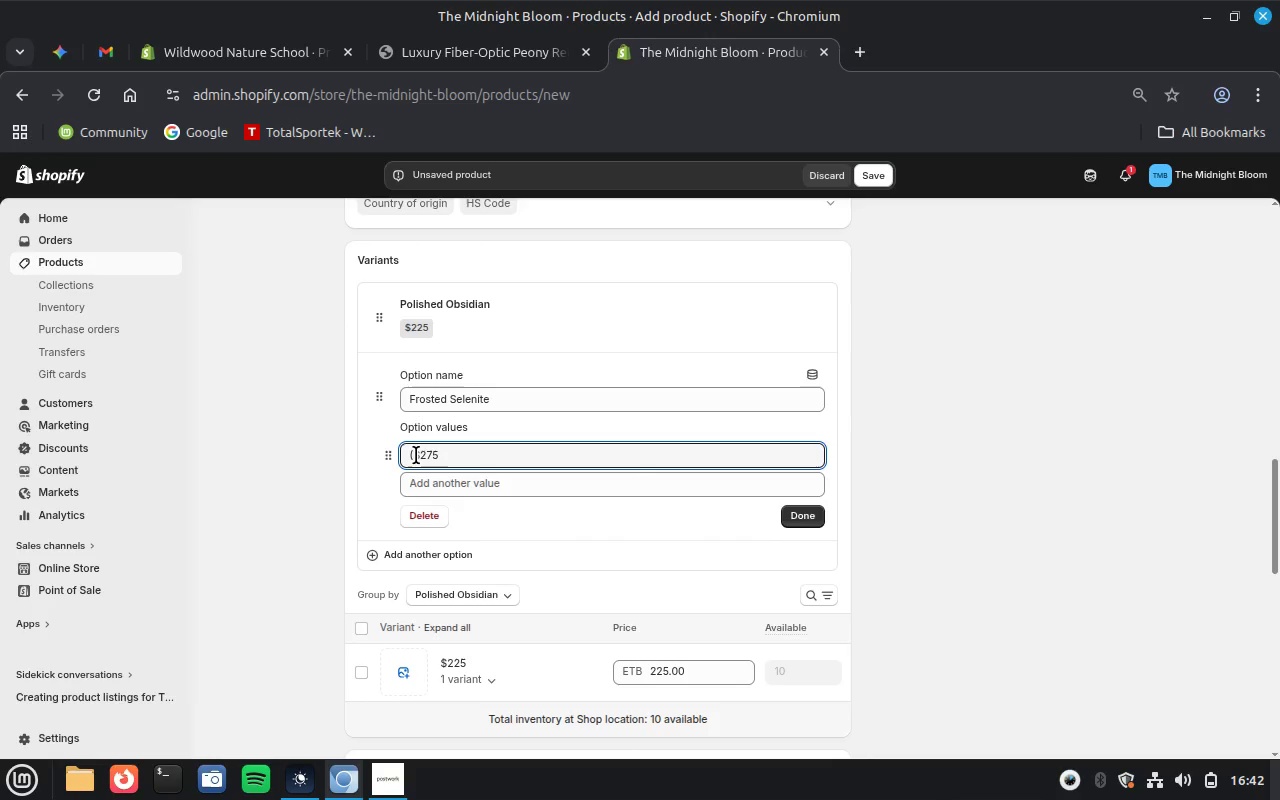 
left_click([416, 455])
 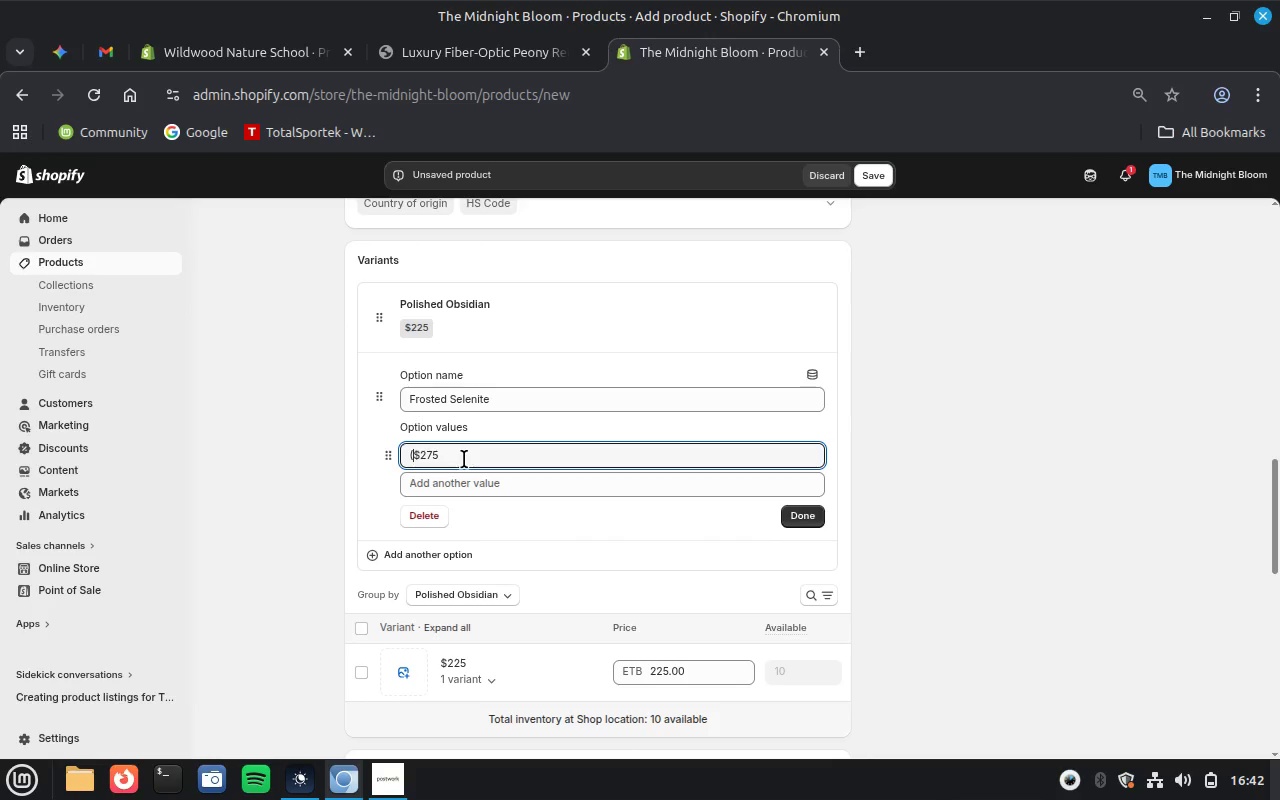 
key(Backspace)
 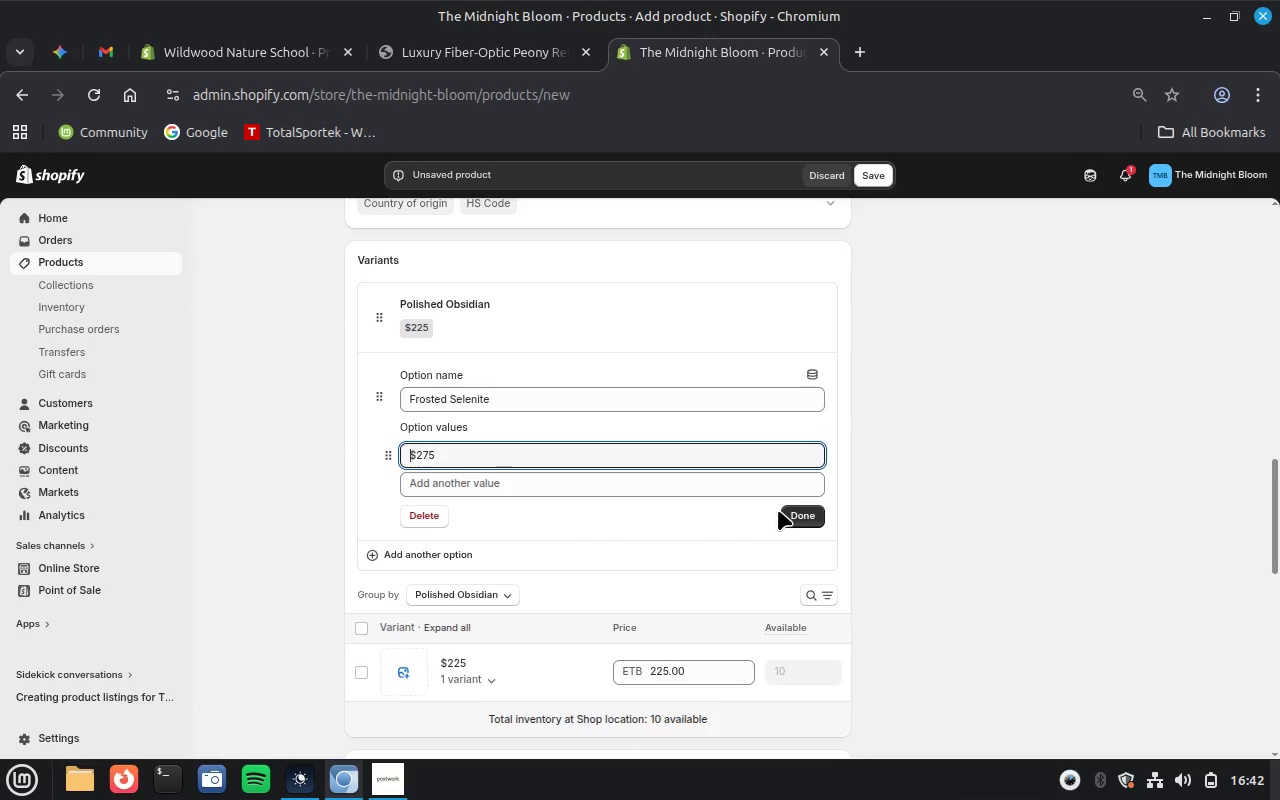 
left_click([799, 513])
 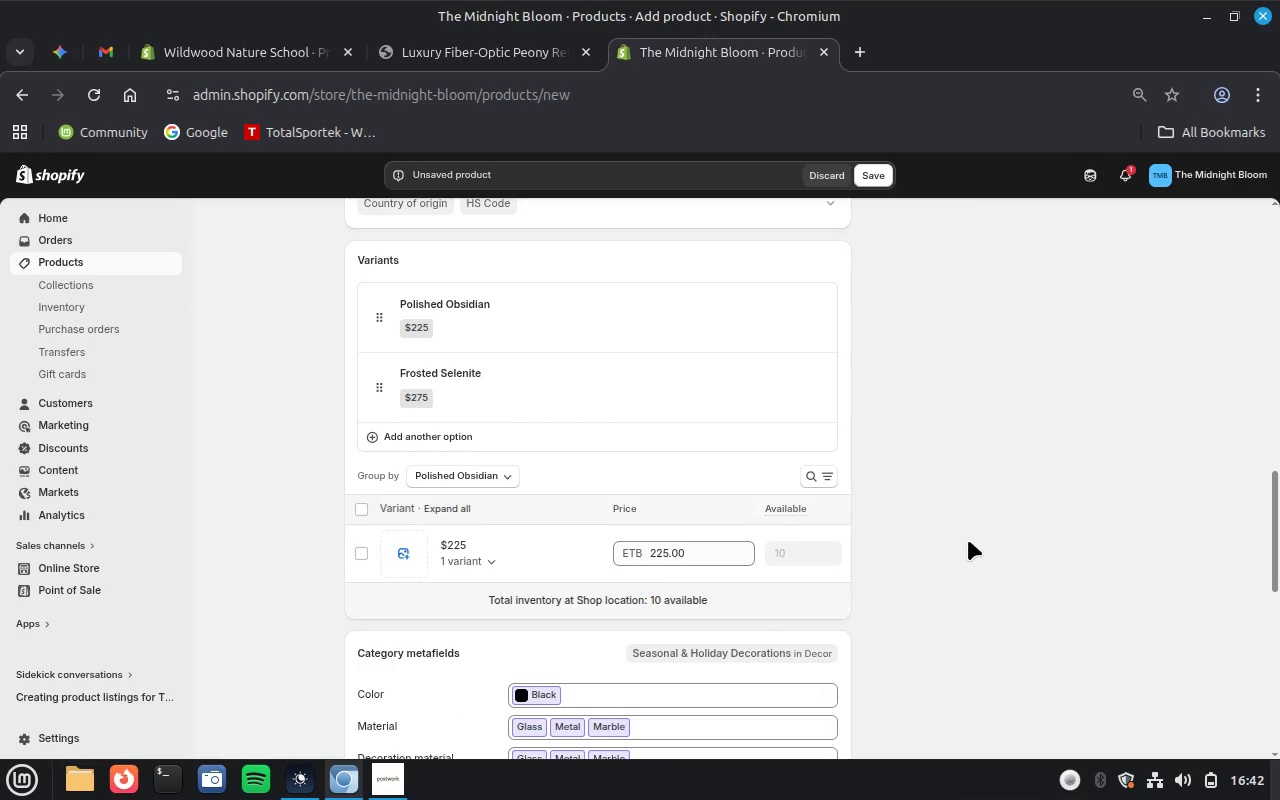 
wait(14.46)
 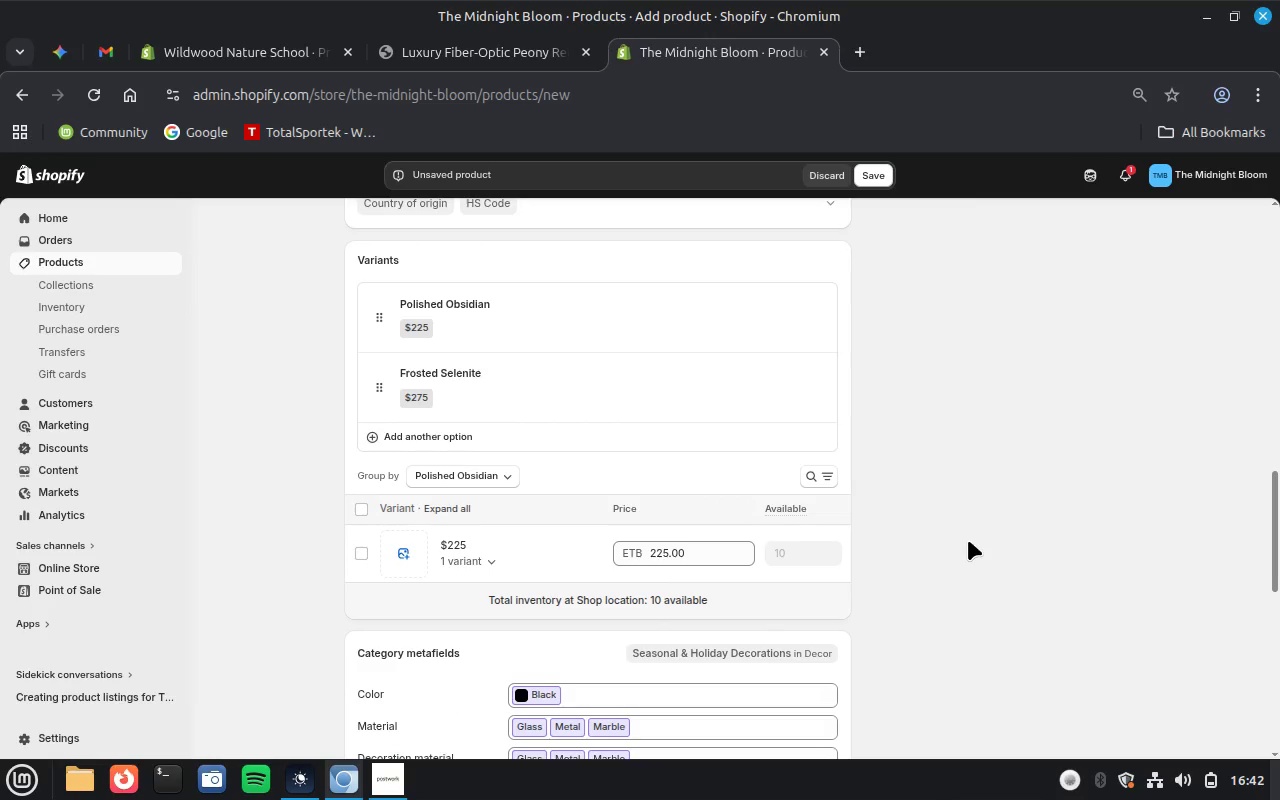 
left_click([487, 555])
 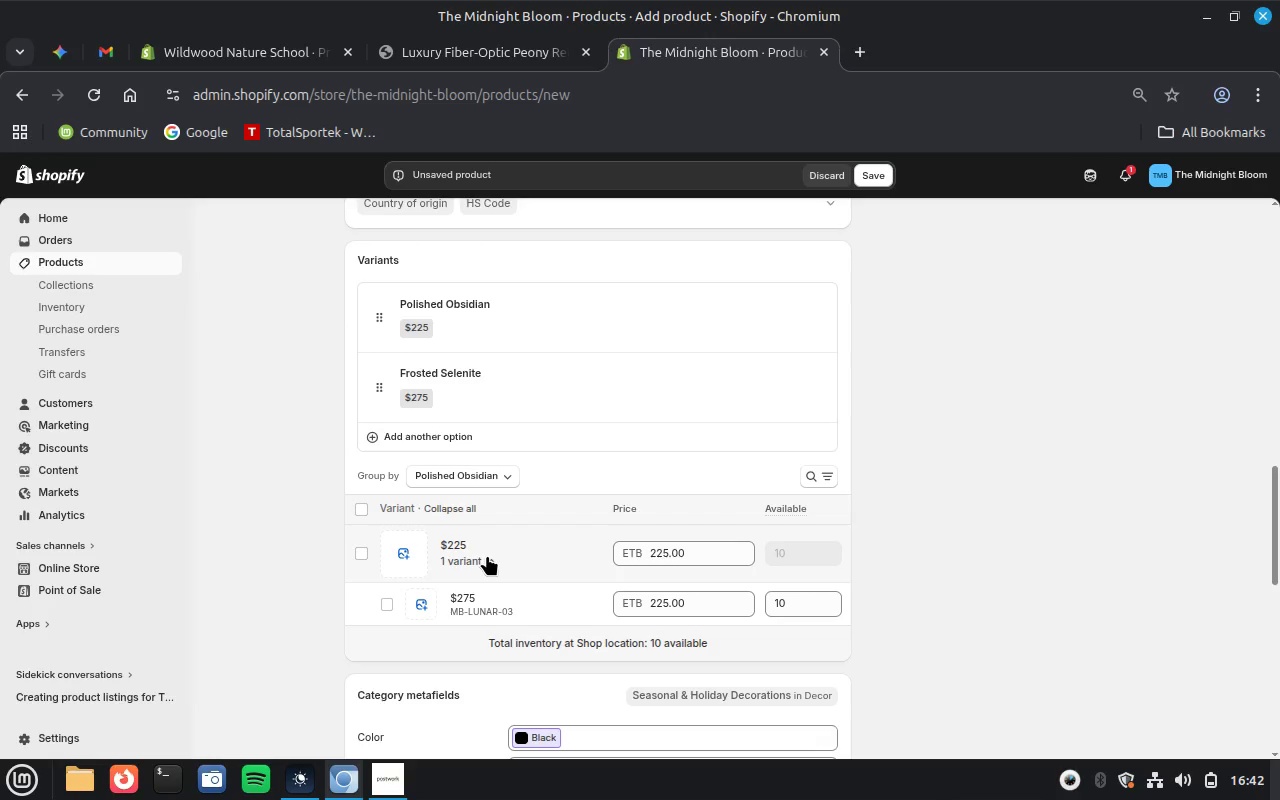 
wait(9.75)
 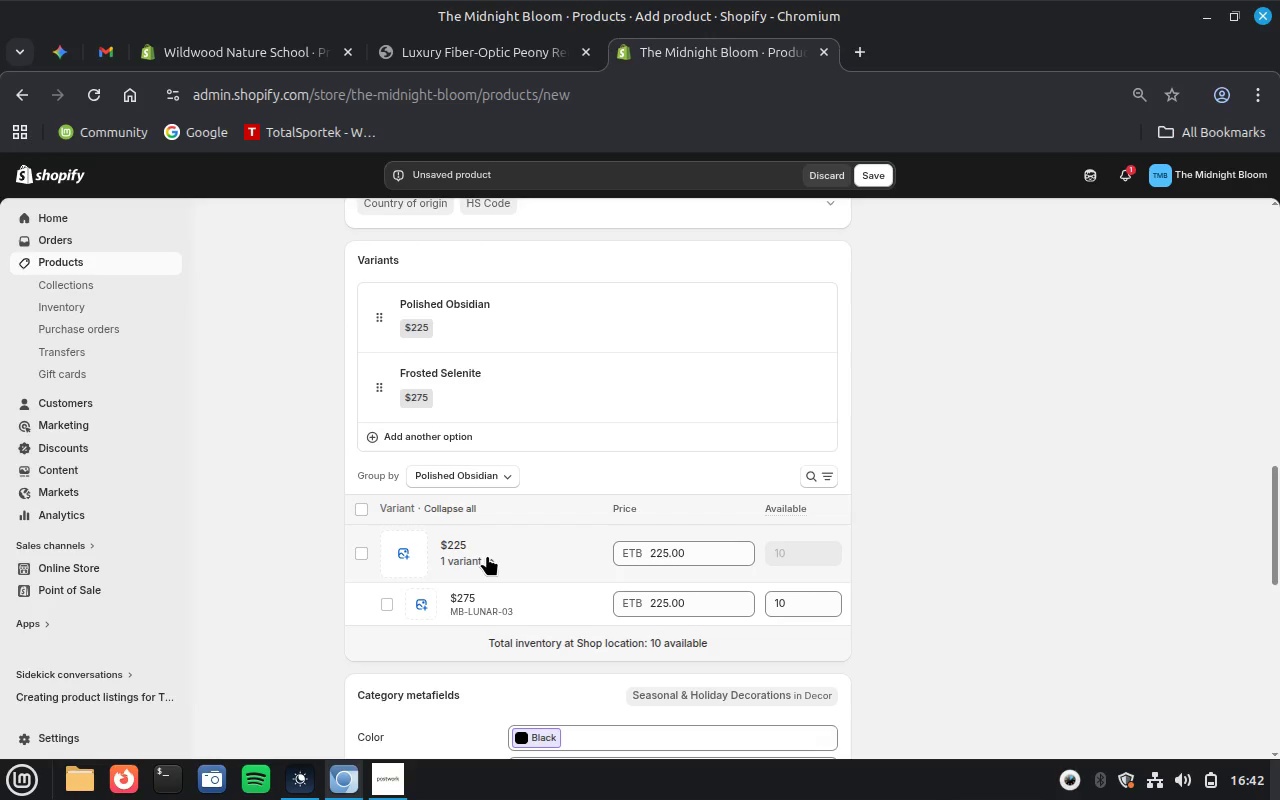 
left_click([1050, 555])
 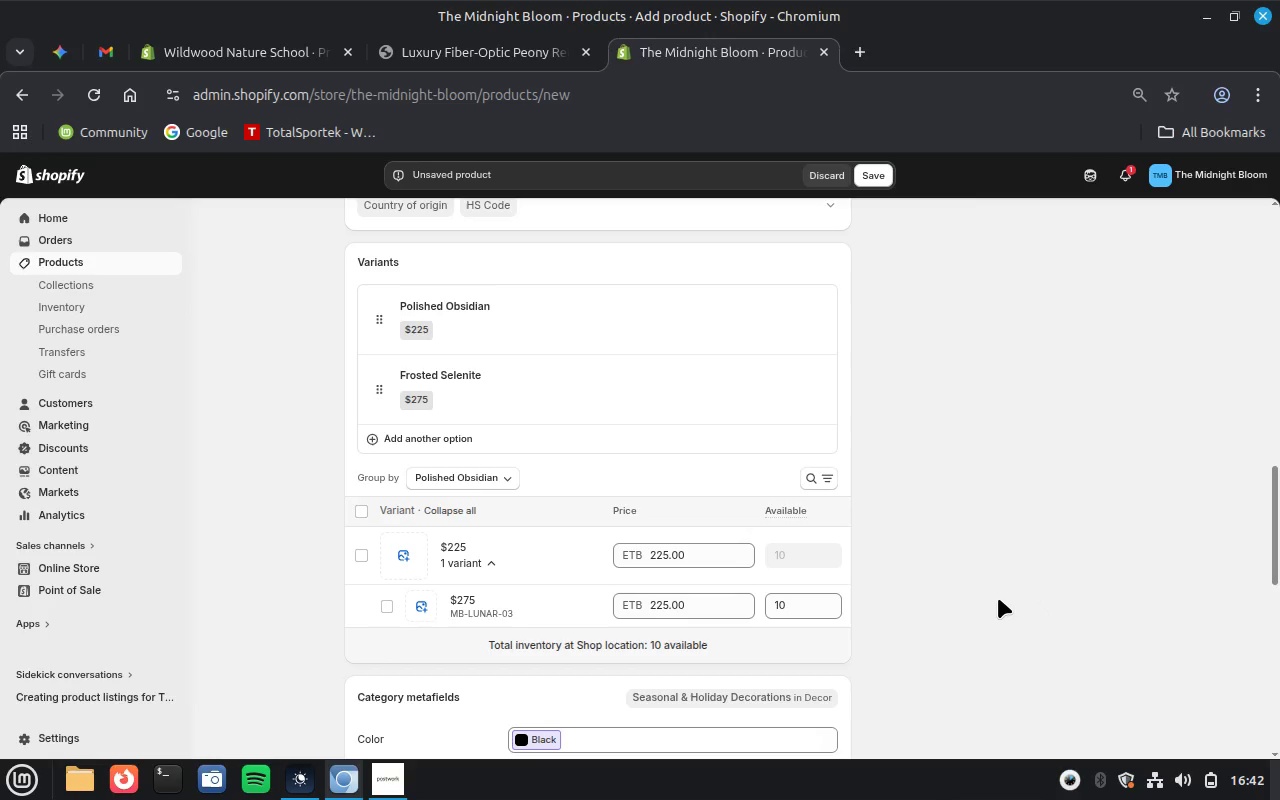 
wait(17.13)
 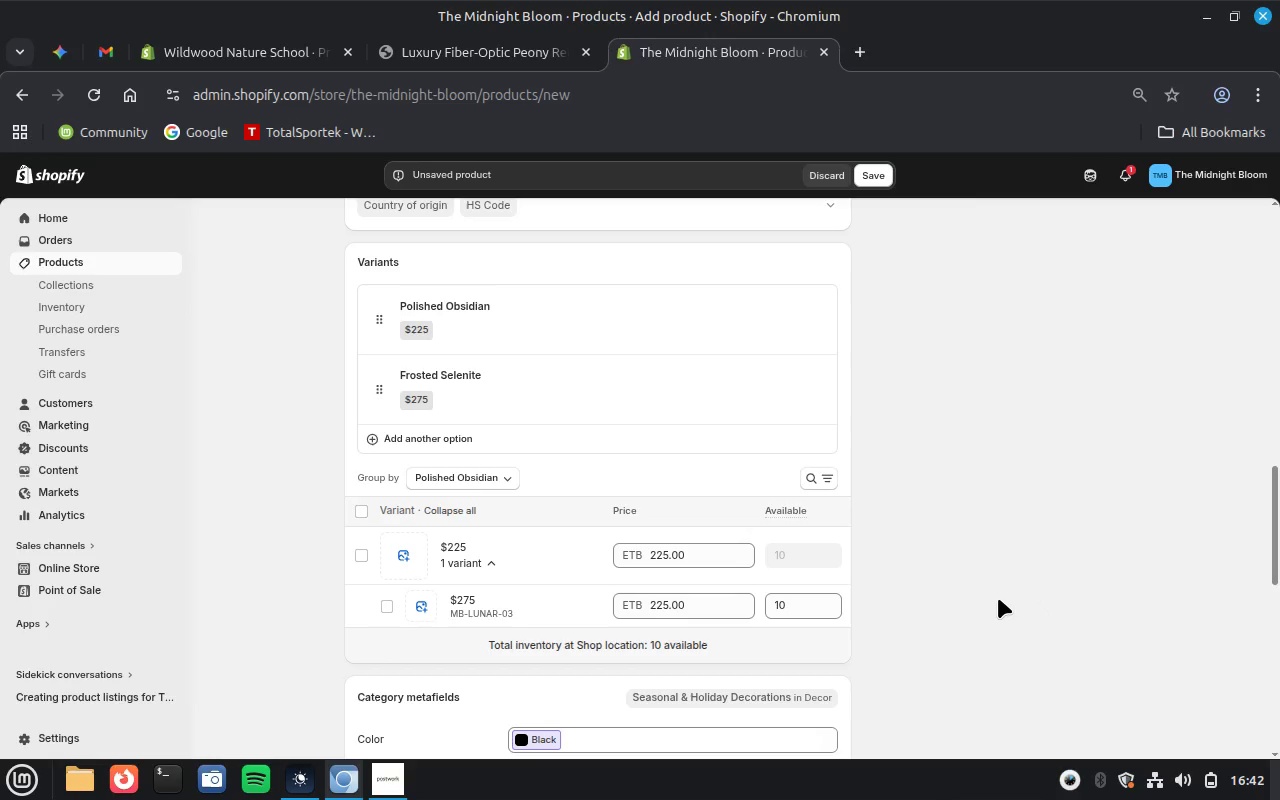 
scroll: coordinate [918, 525], scroll_direction: up, amount: 9.0
 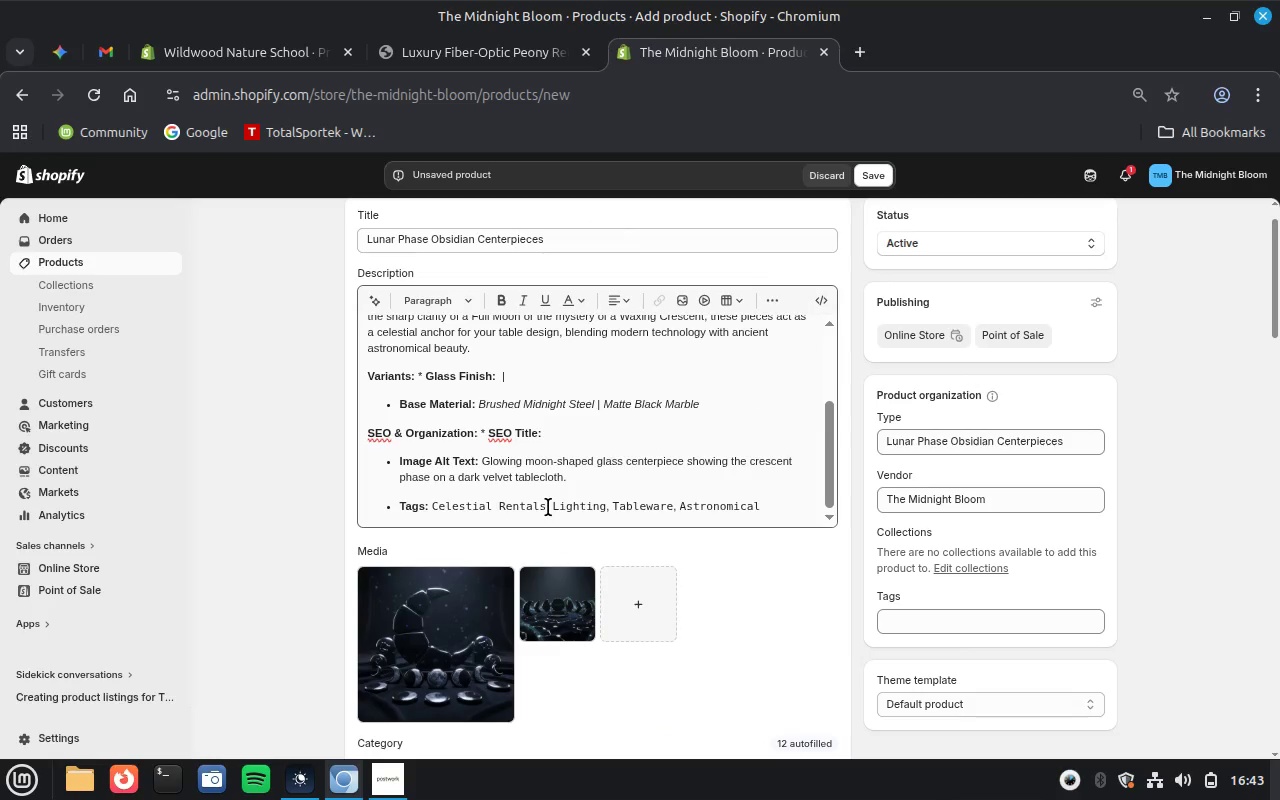 
left_click_drag(start_coordinate=[547, 506], to_coordinate=[433, 506])
 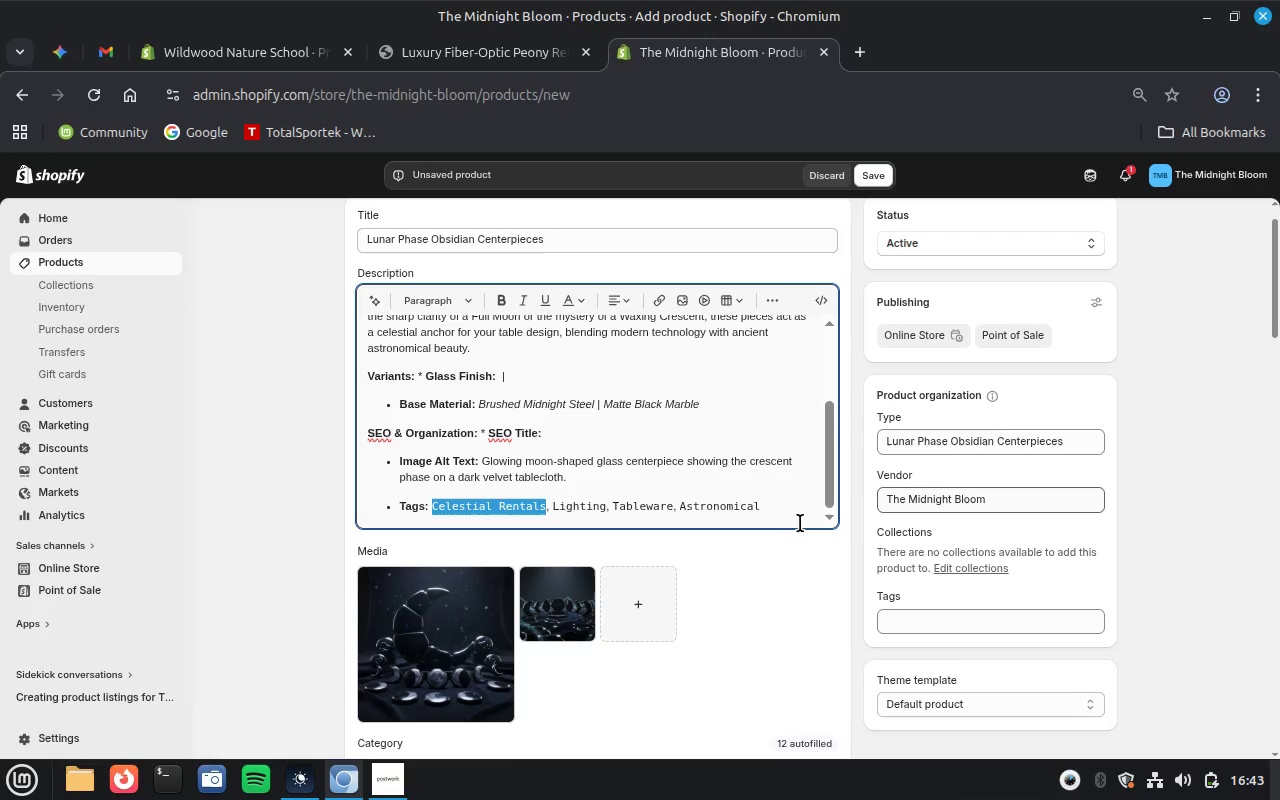 
wait(28.53)
 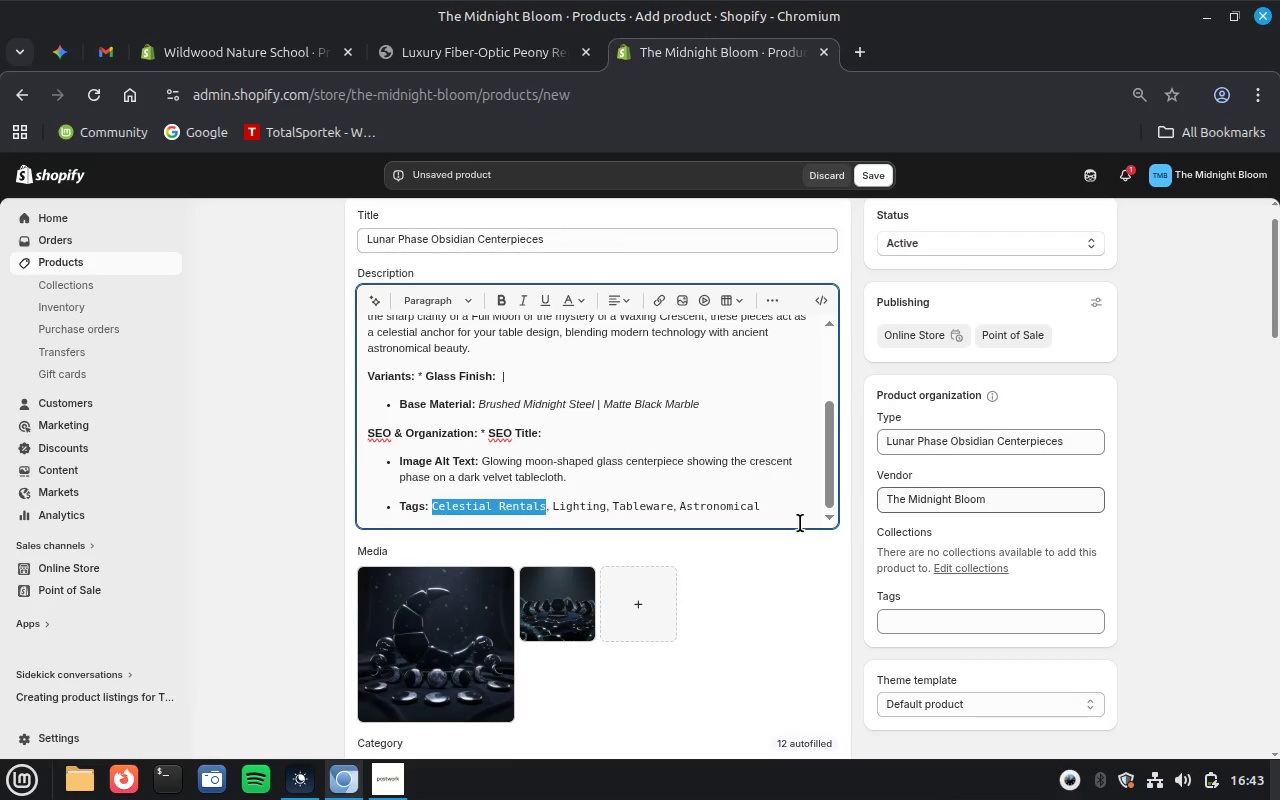 
key(Control+X)
 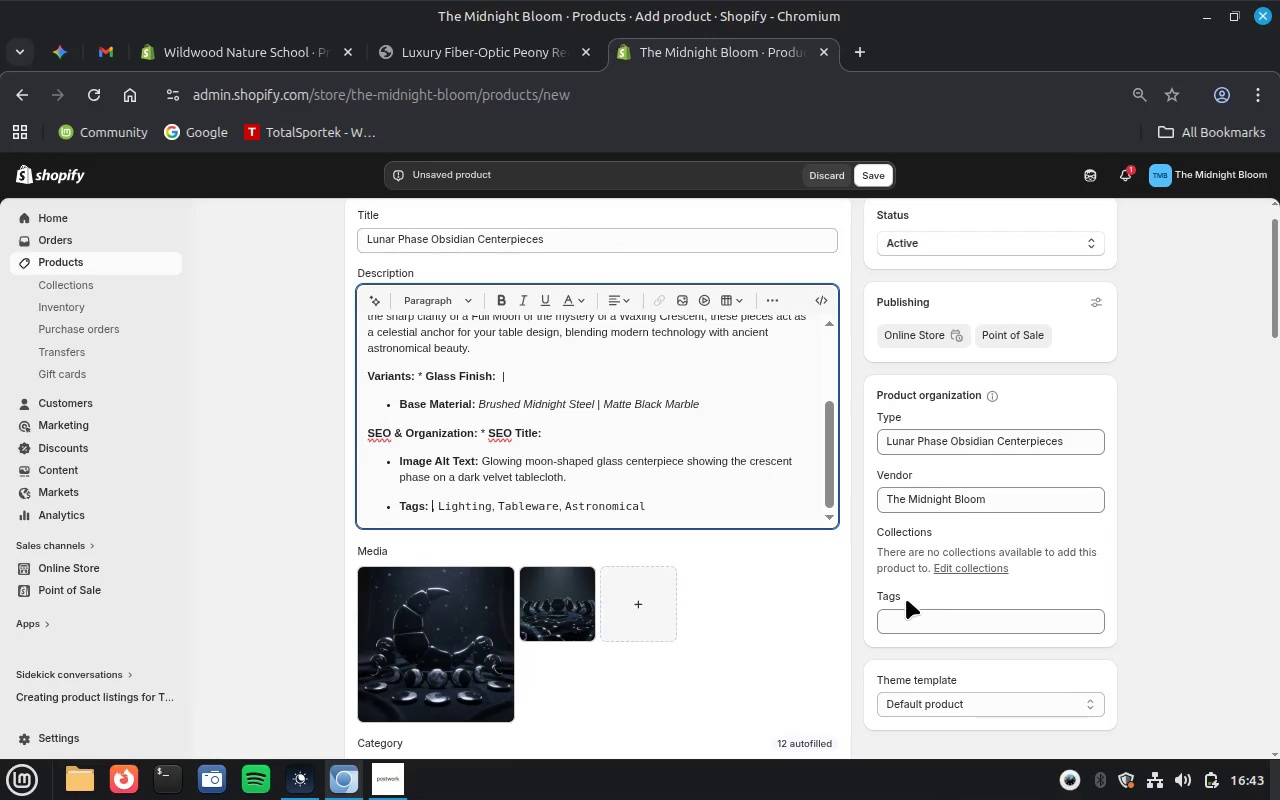 
left_click([931, 617])
 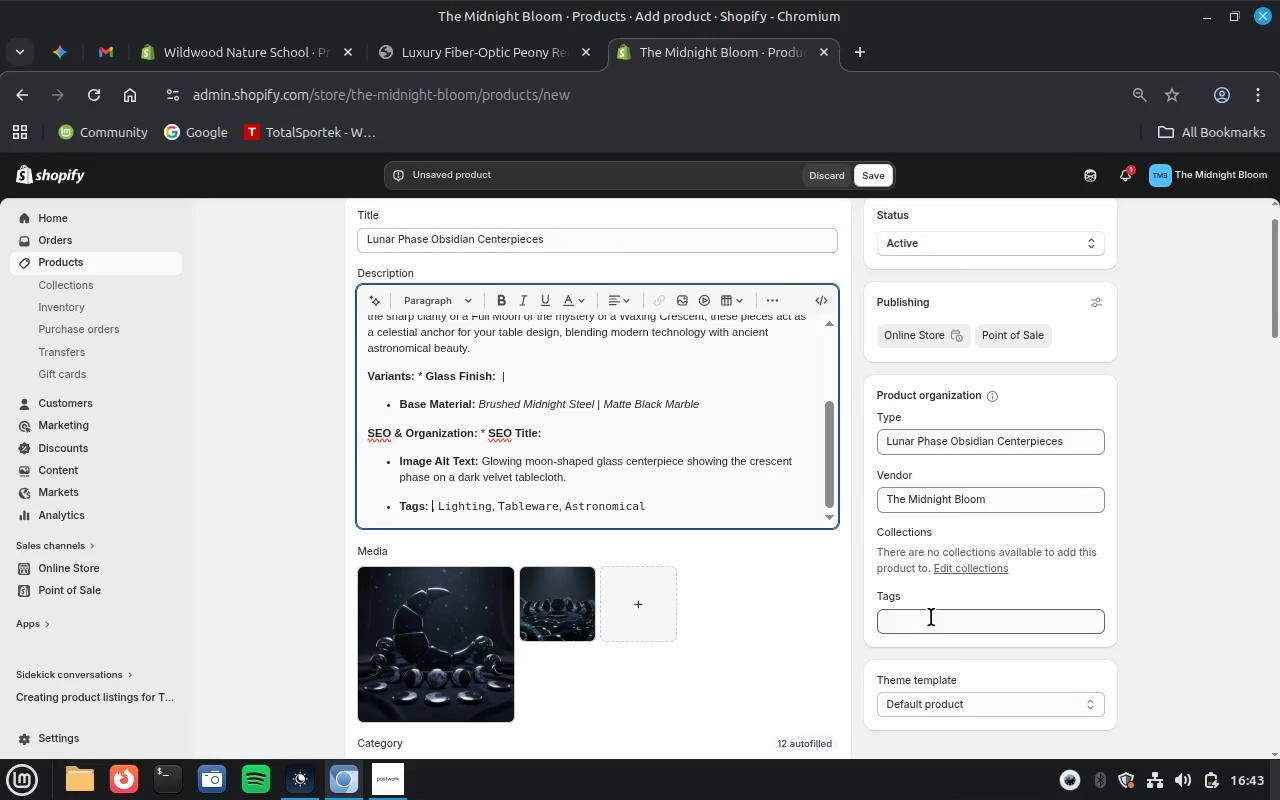 
key(Control+V)
 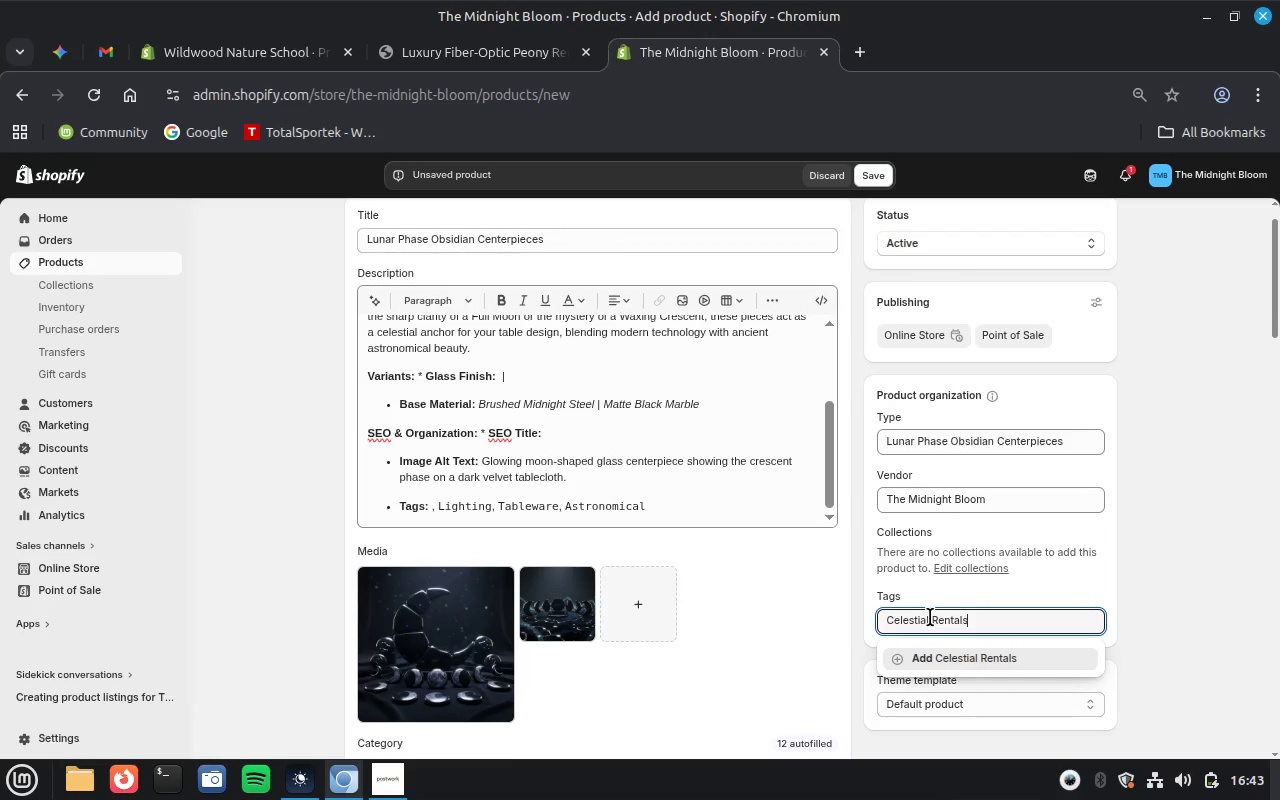 
key(Enter)
 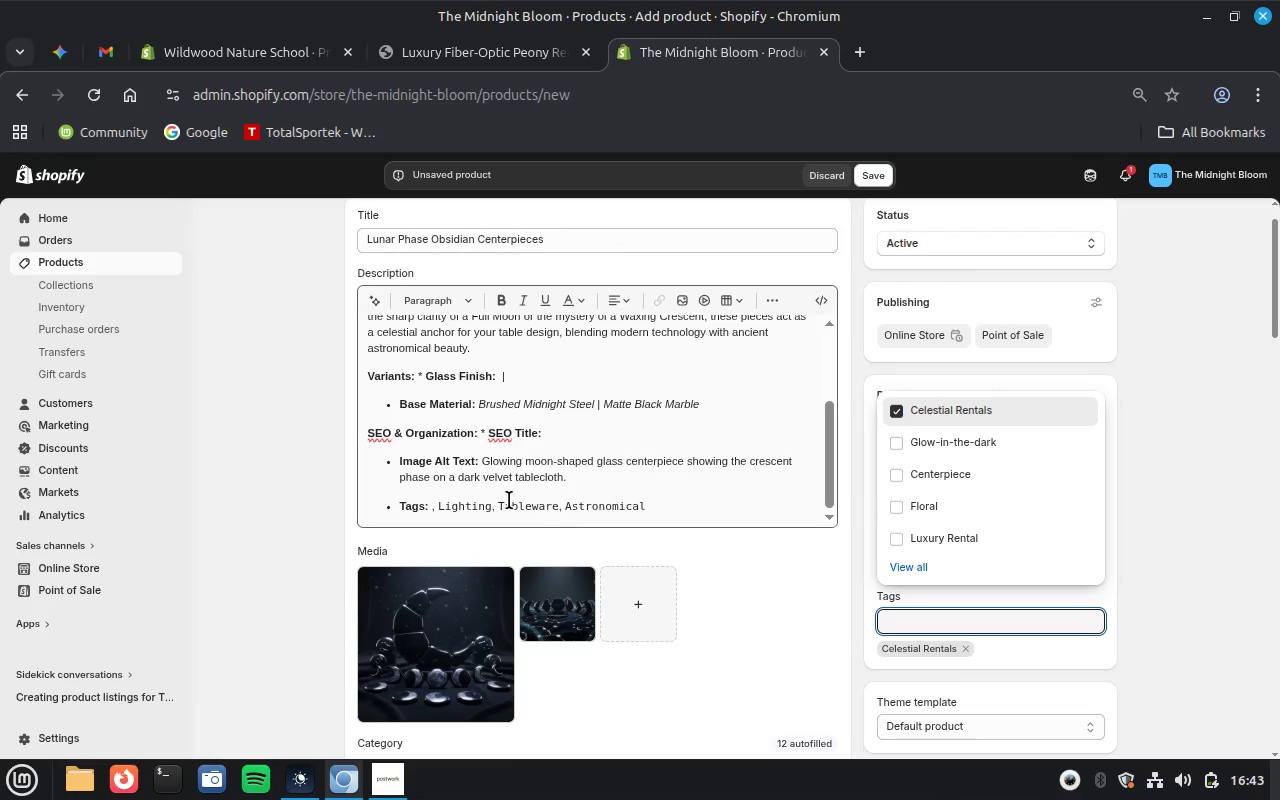 
double_click([480, 507])
 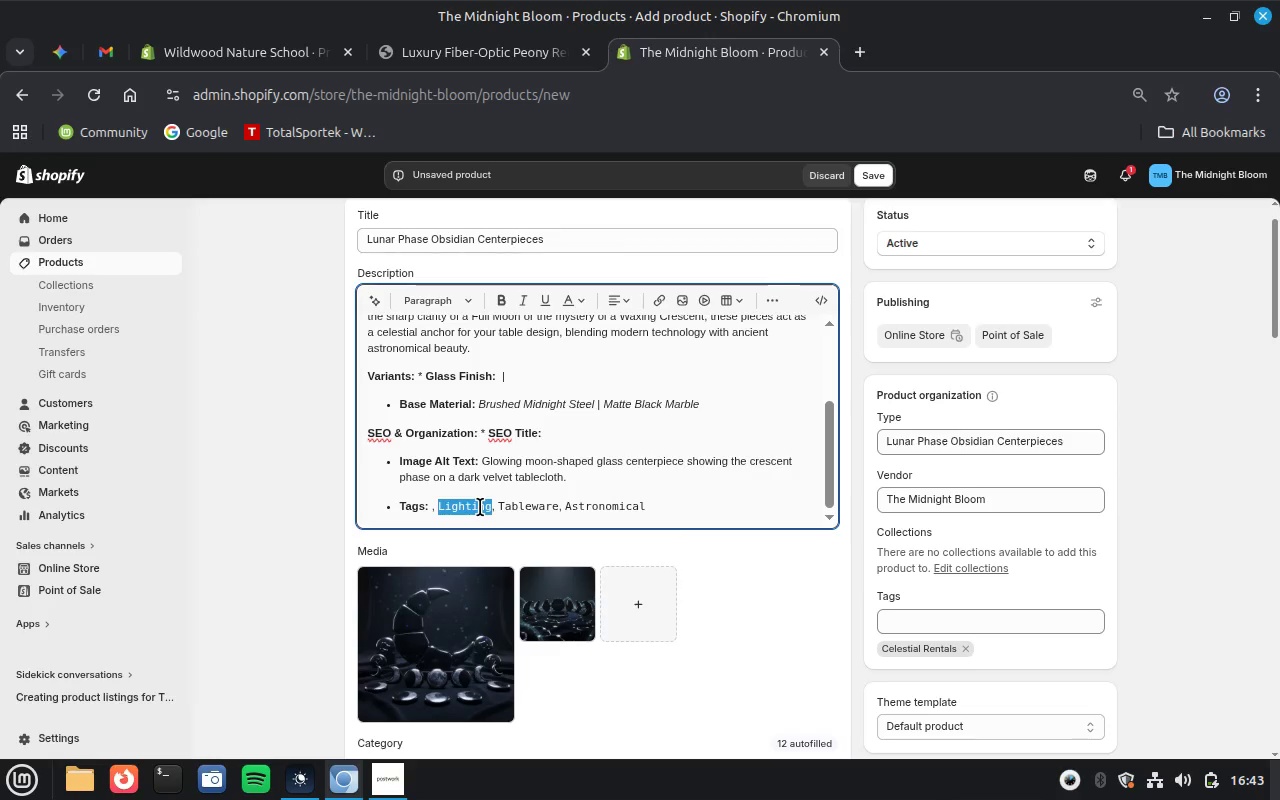 
key(Control+X)
 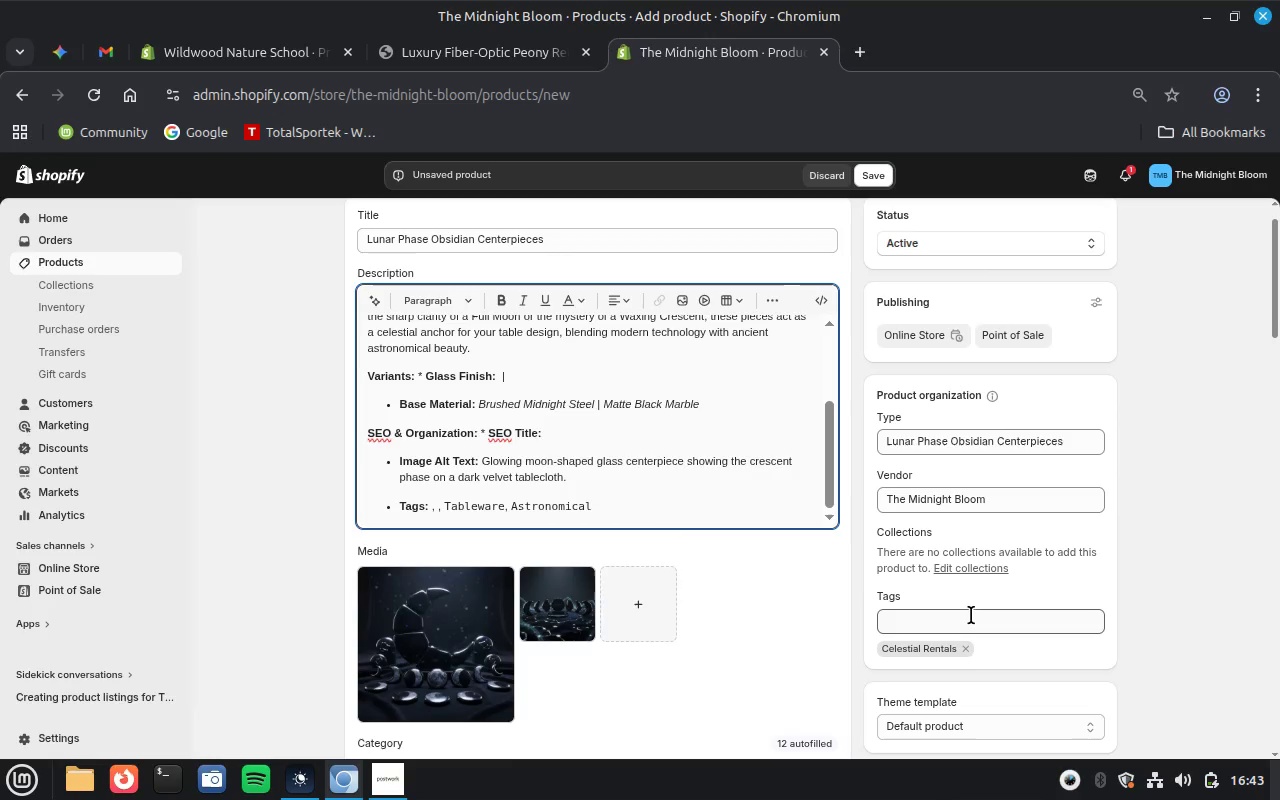 
left_click([971, 615])
 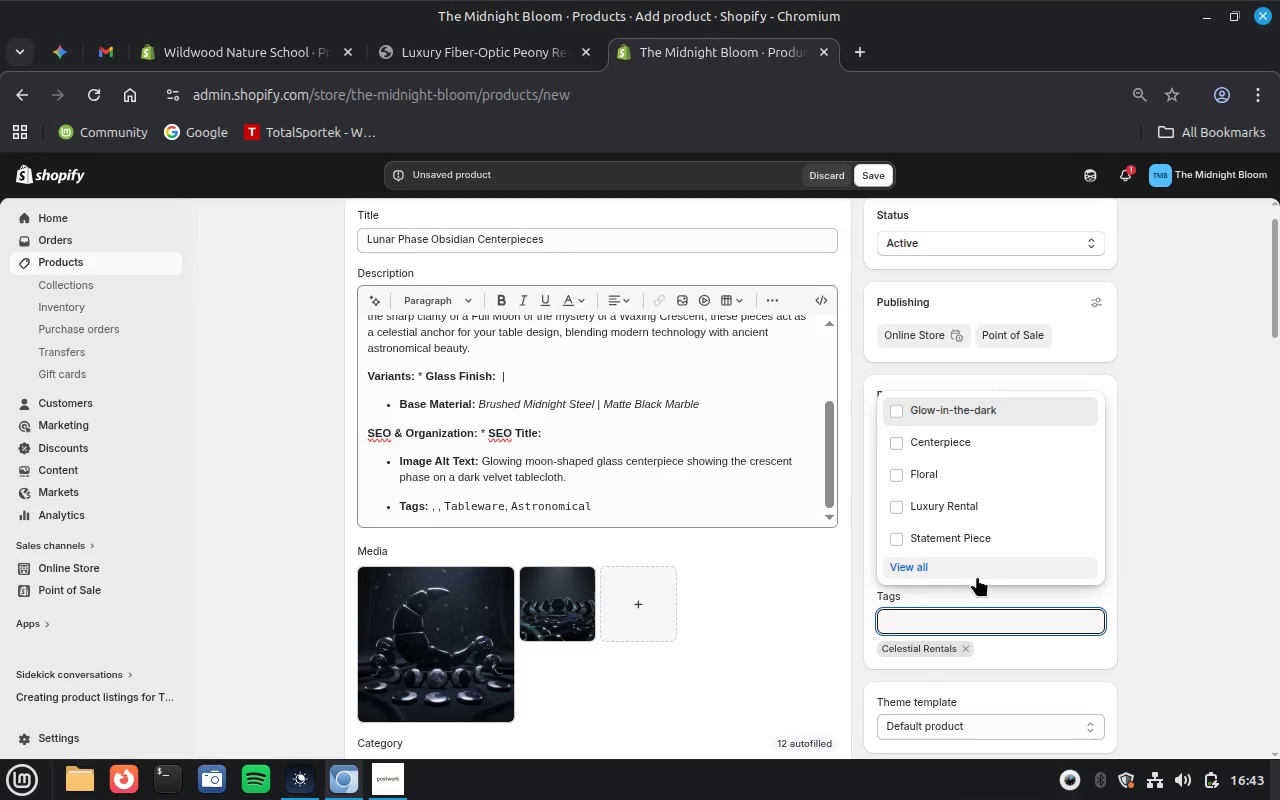 
wait(5.09)
 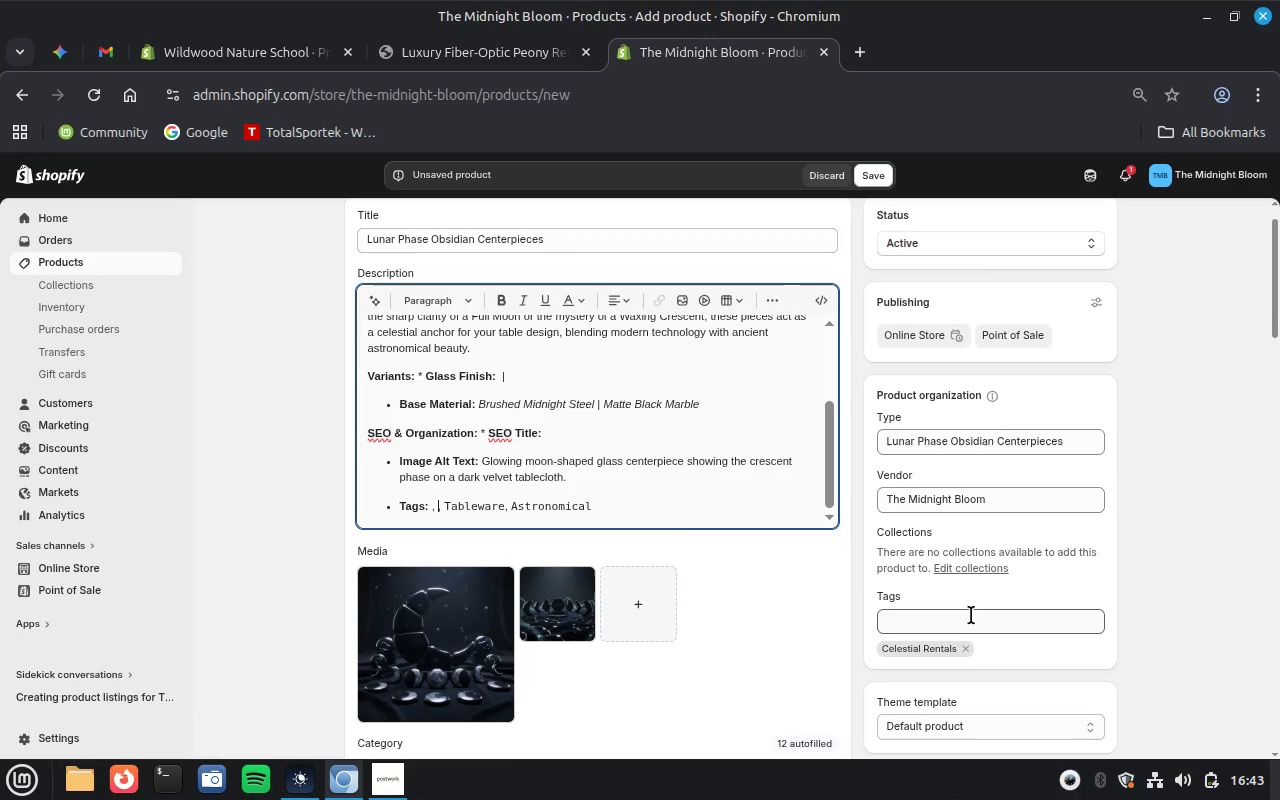 
key(Control+V)
 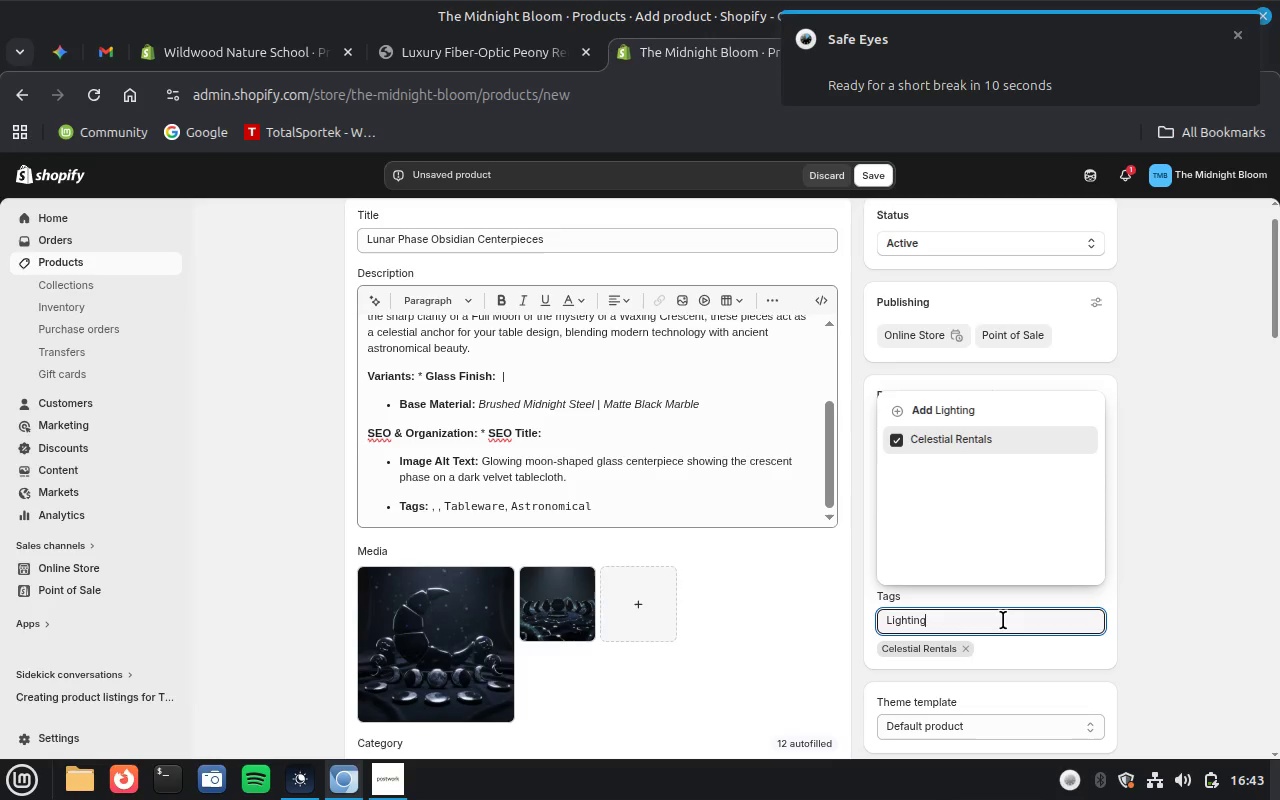 
key(Enter)
 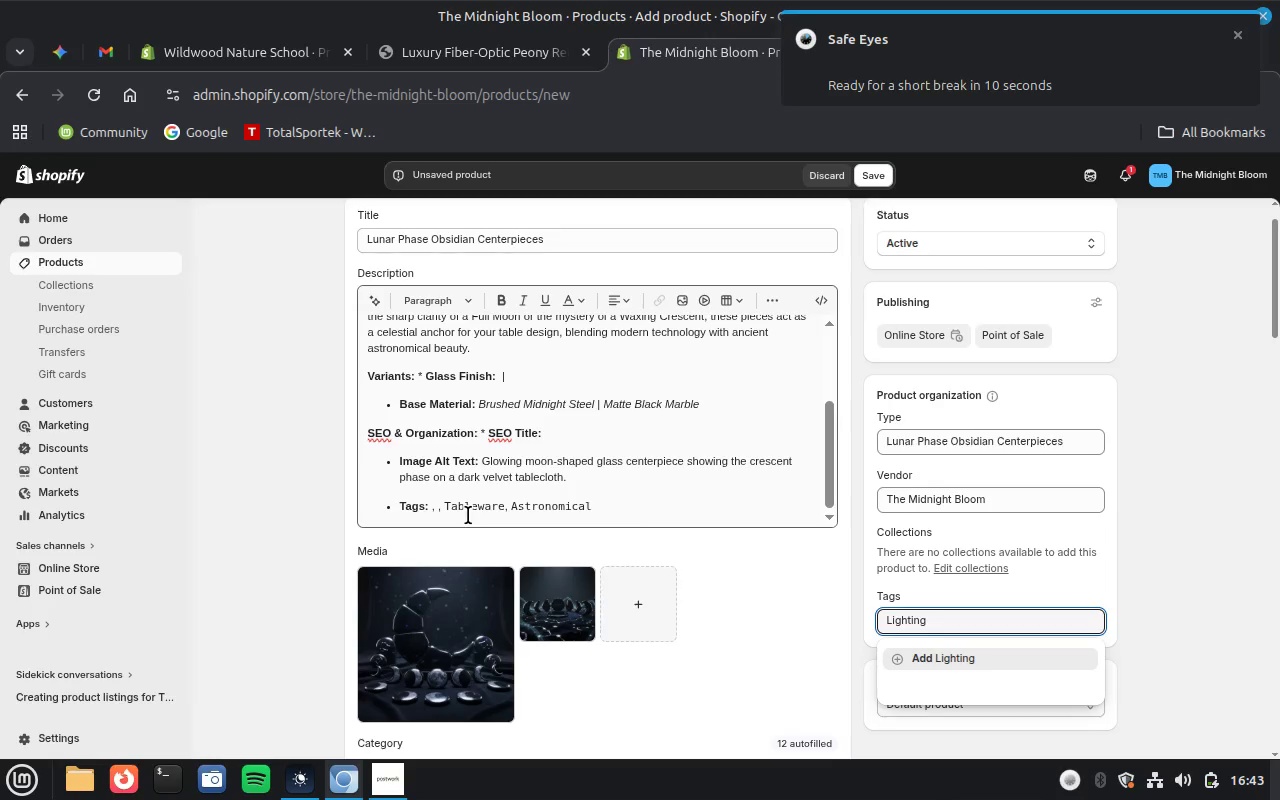 
double_click([471, 509])
 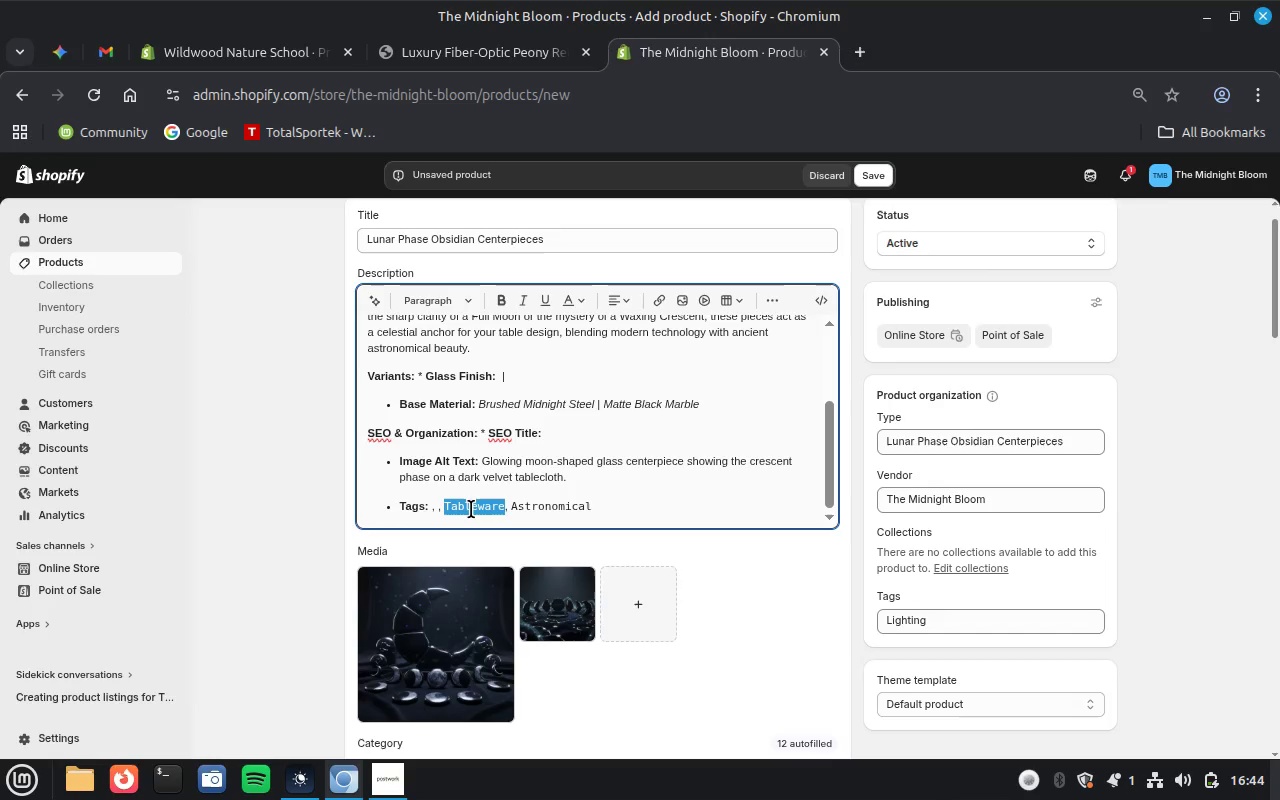 
key(Control+X)
 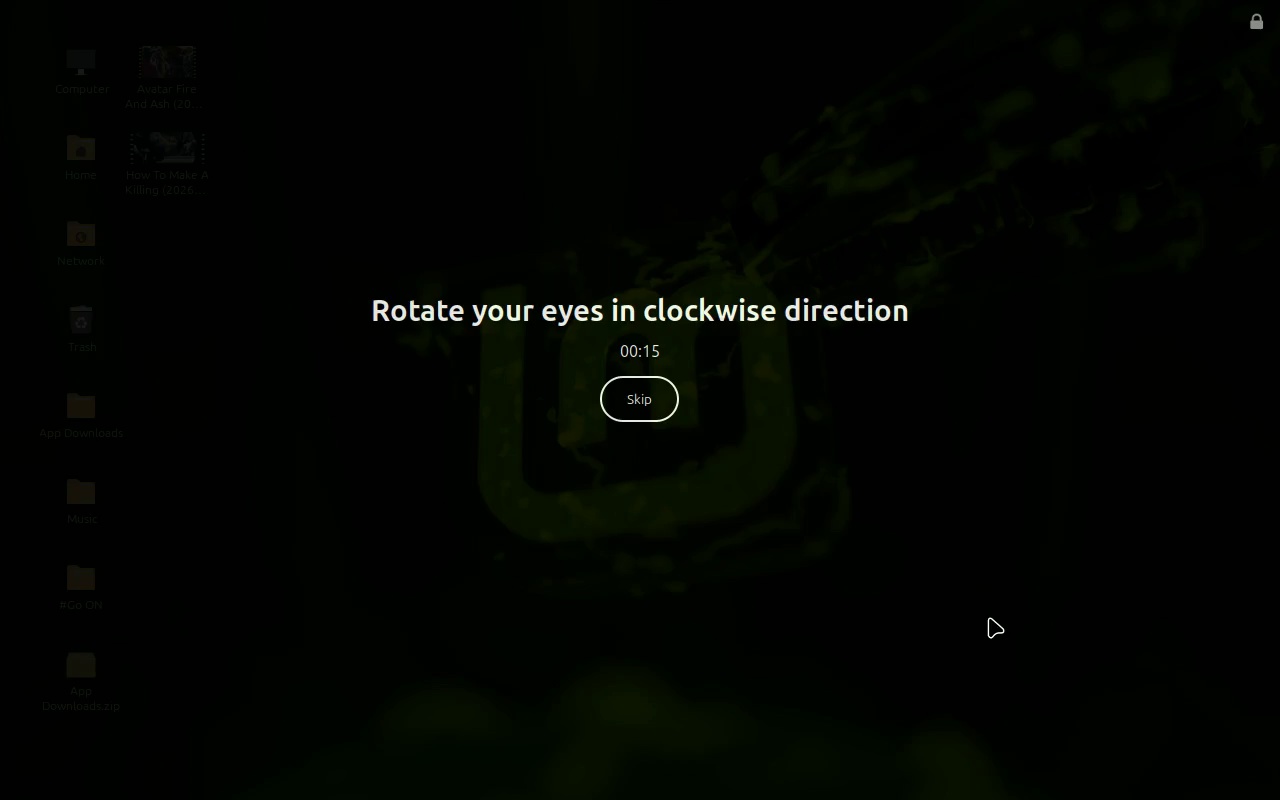 
wait(5.18)
 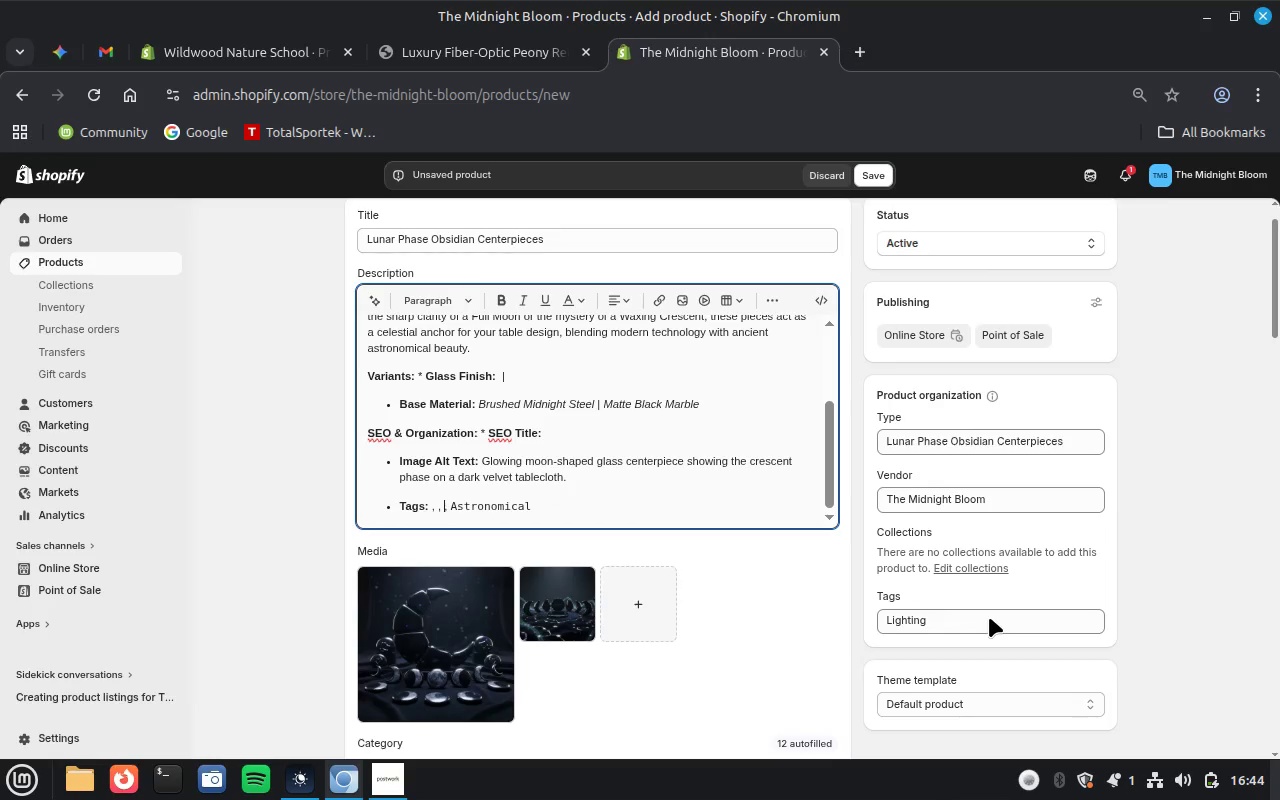 
left_click([664, 416])
 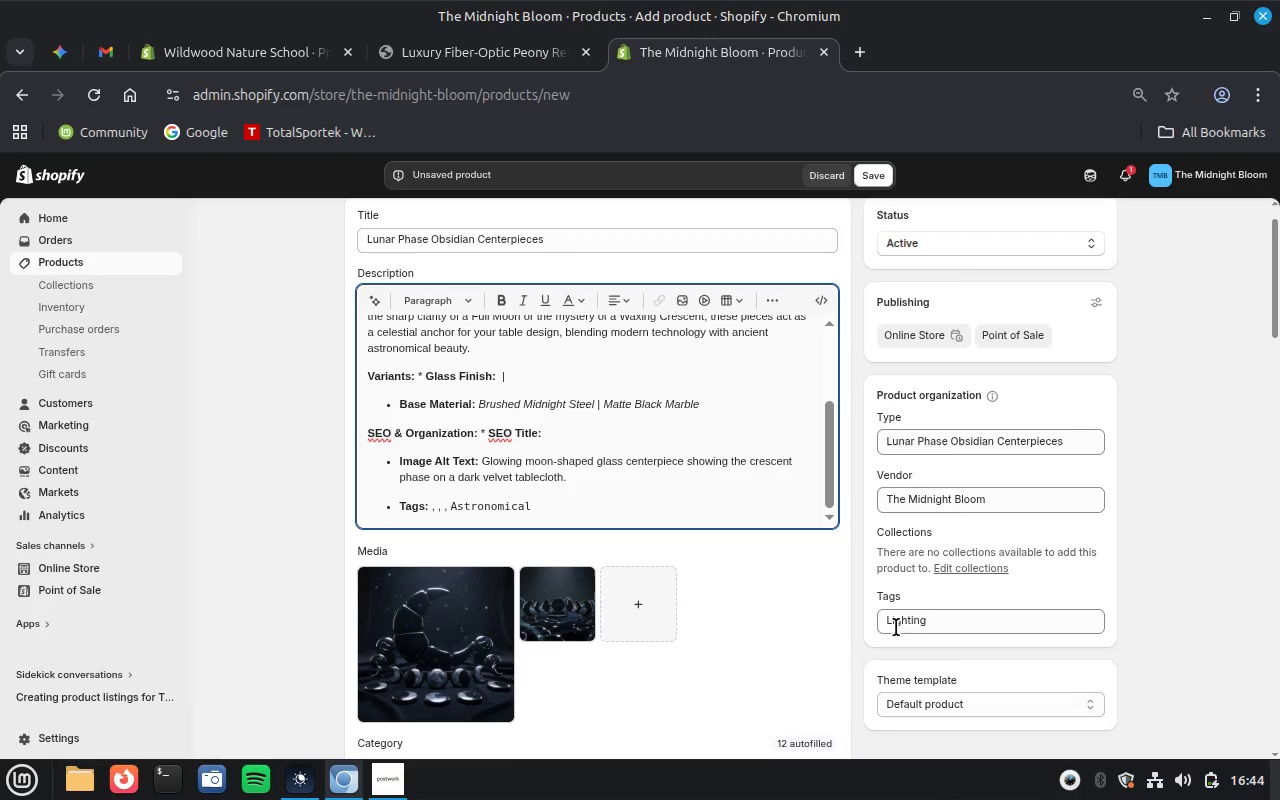 
left_click([942, 624])
 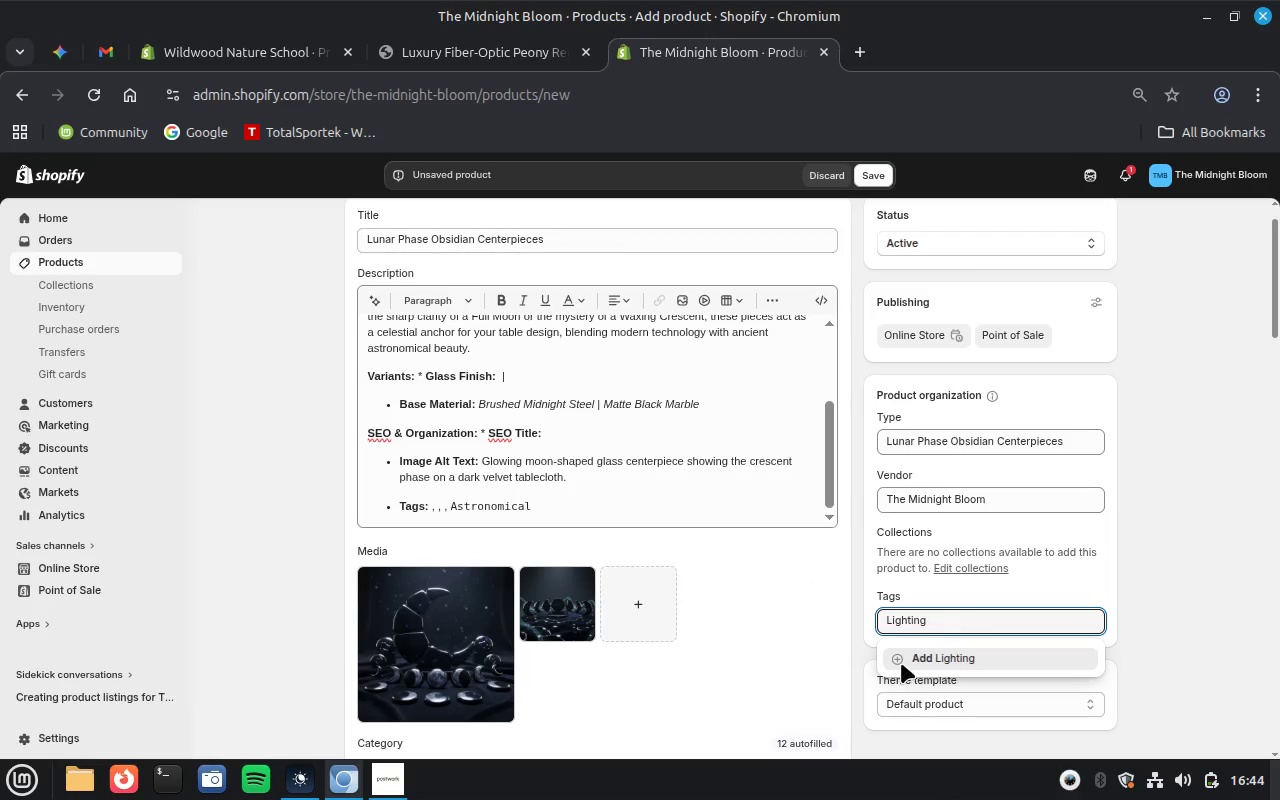 
left_click([895, 660])
 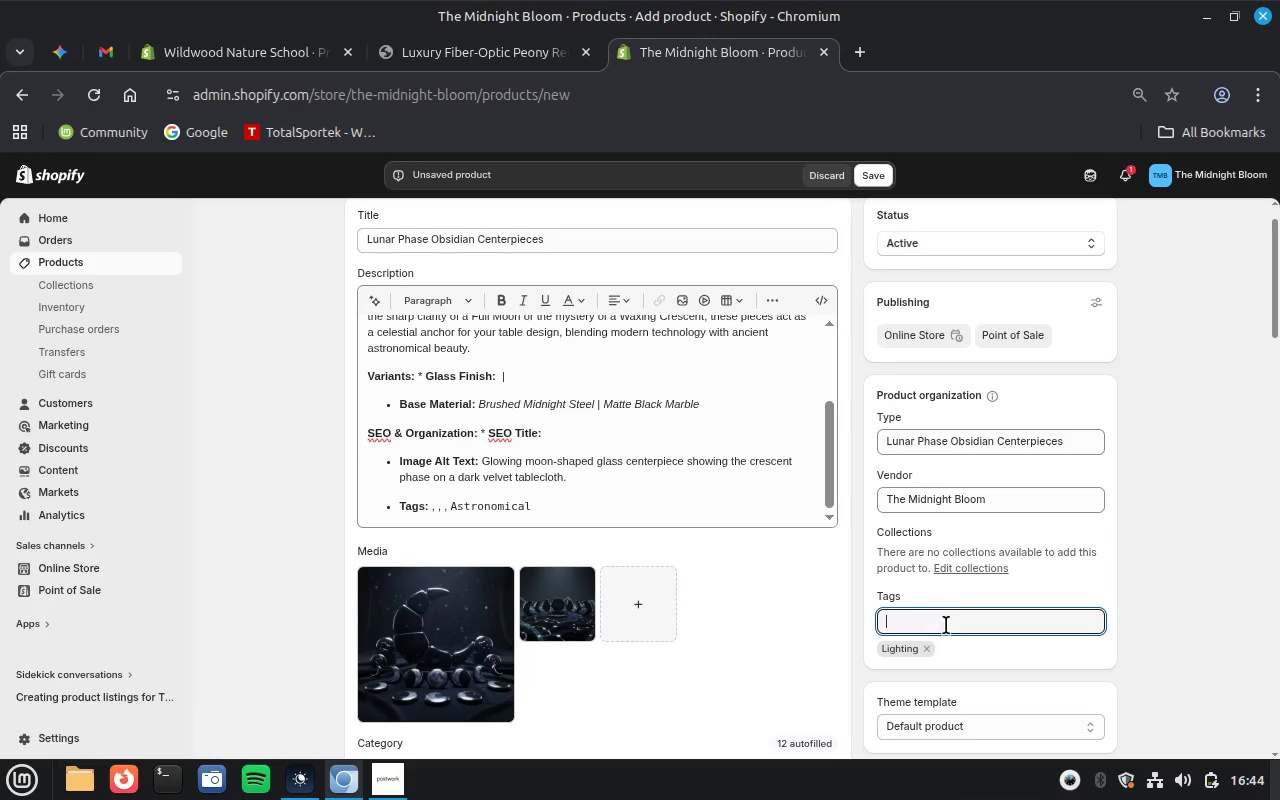 
left_click([955, 626])
 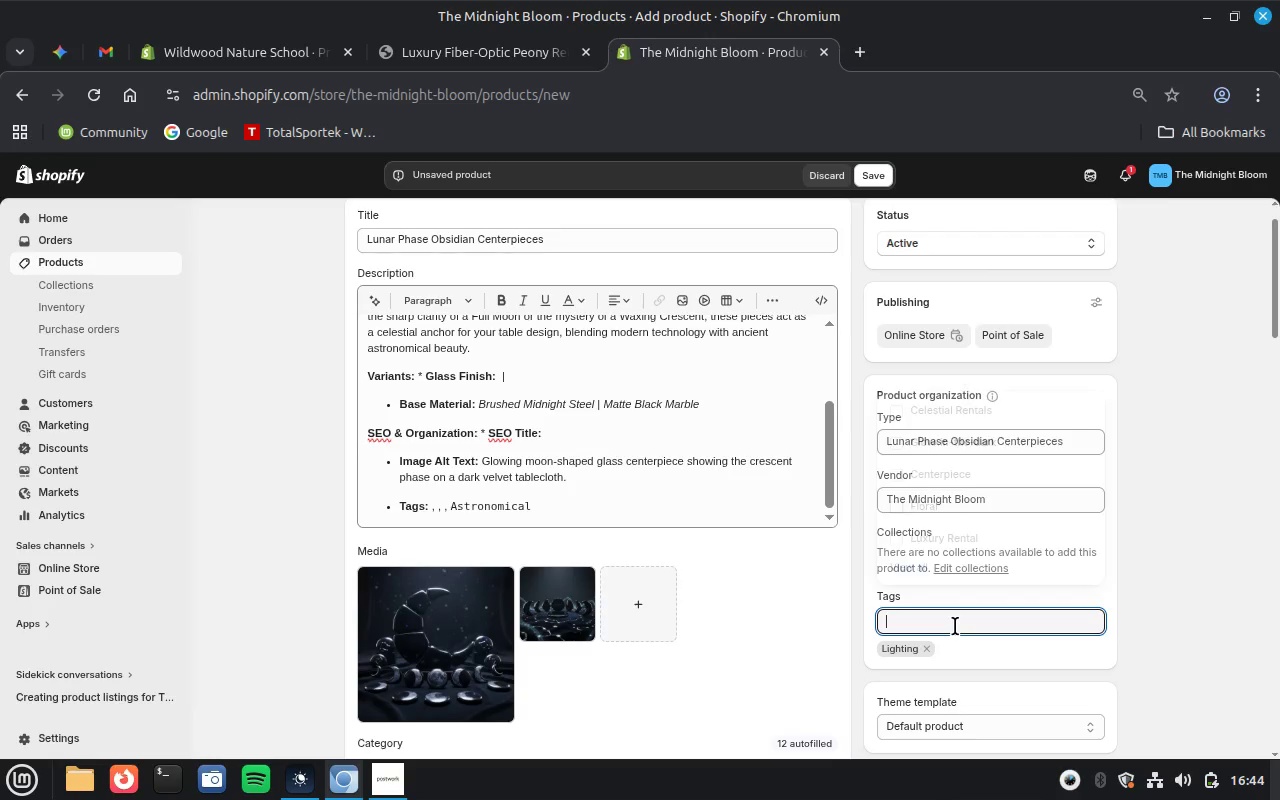 
key(Control+V)
 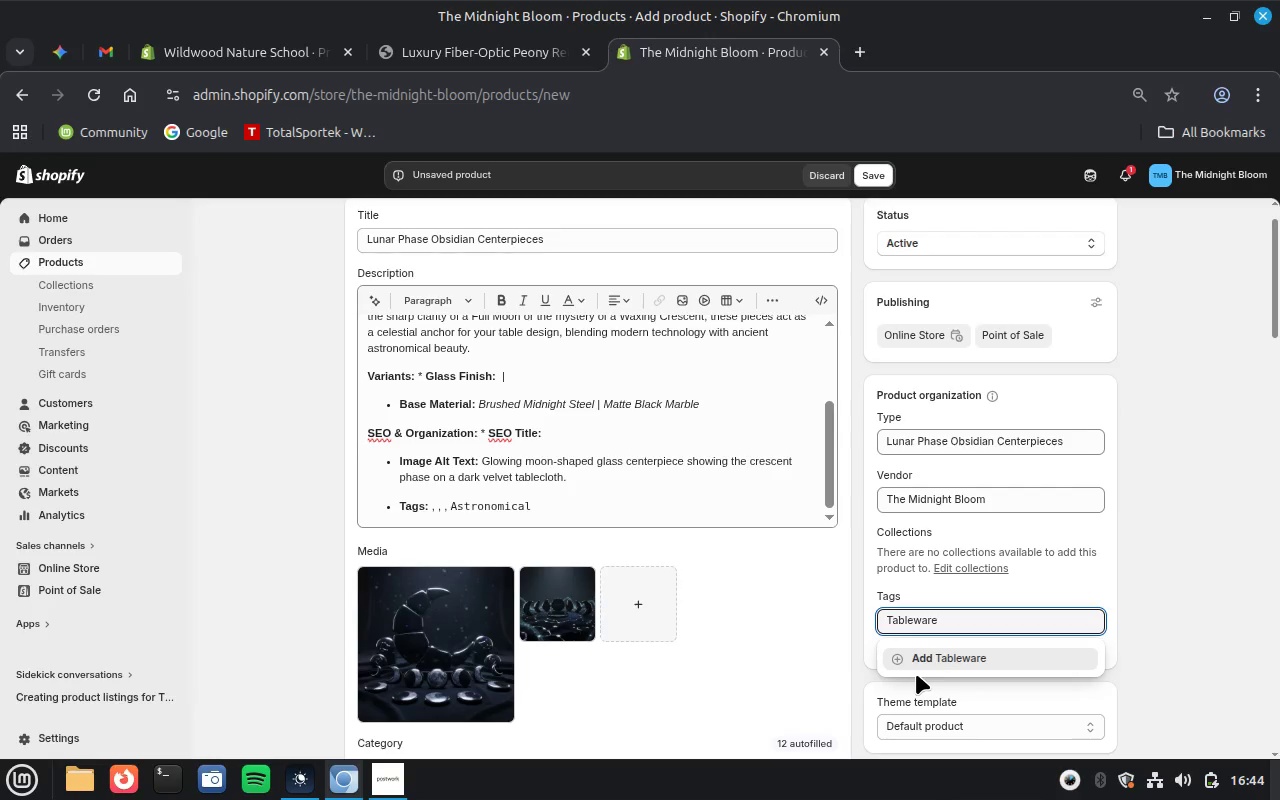 
left_click([925, 659])
 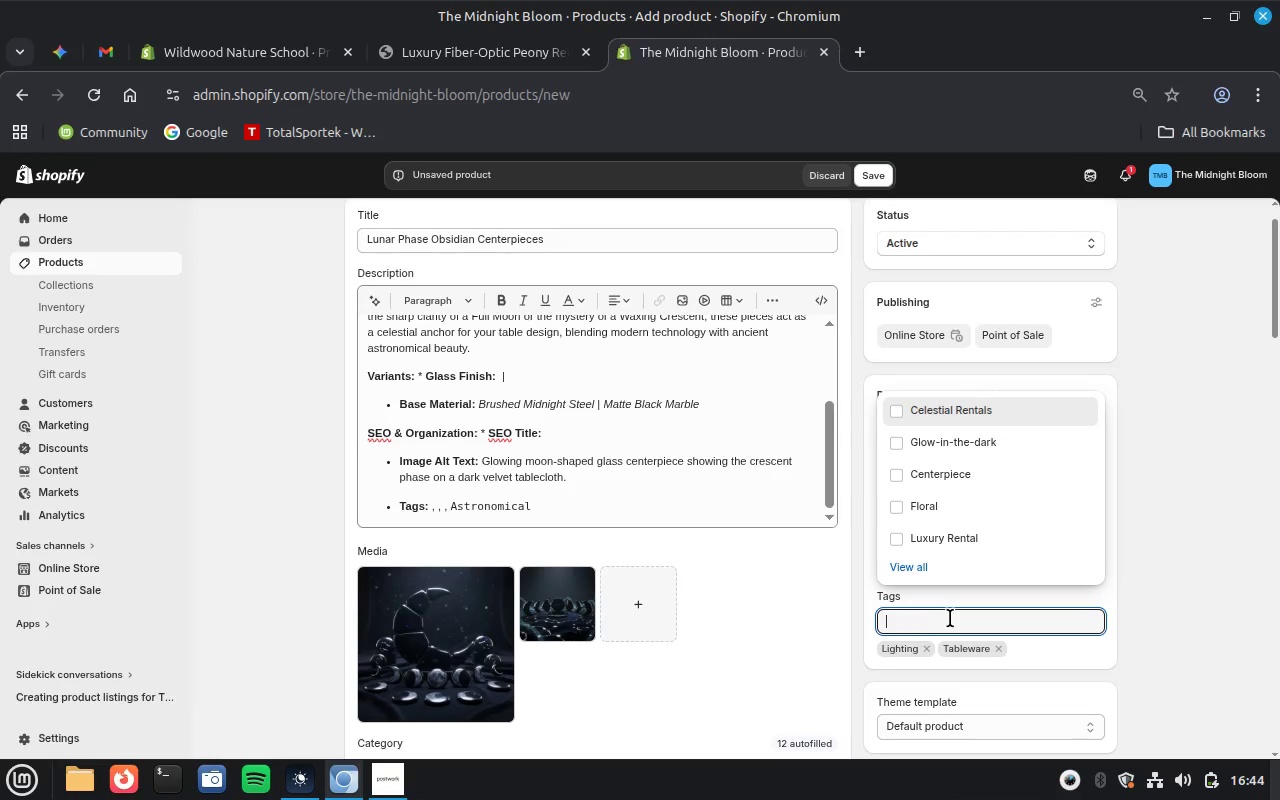 
left_click([943, 624])
 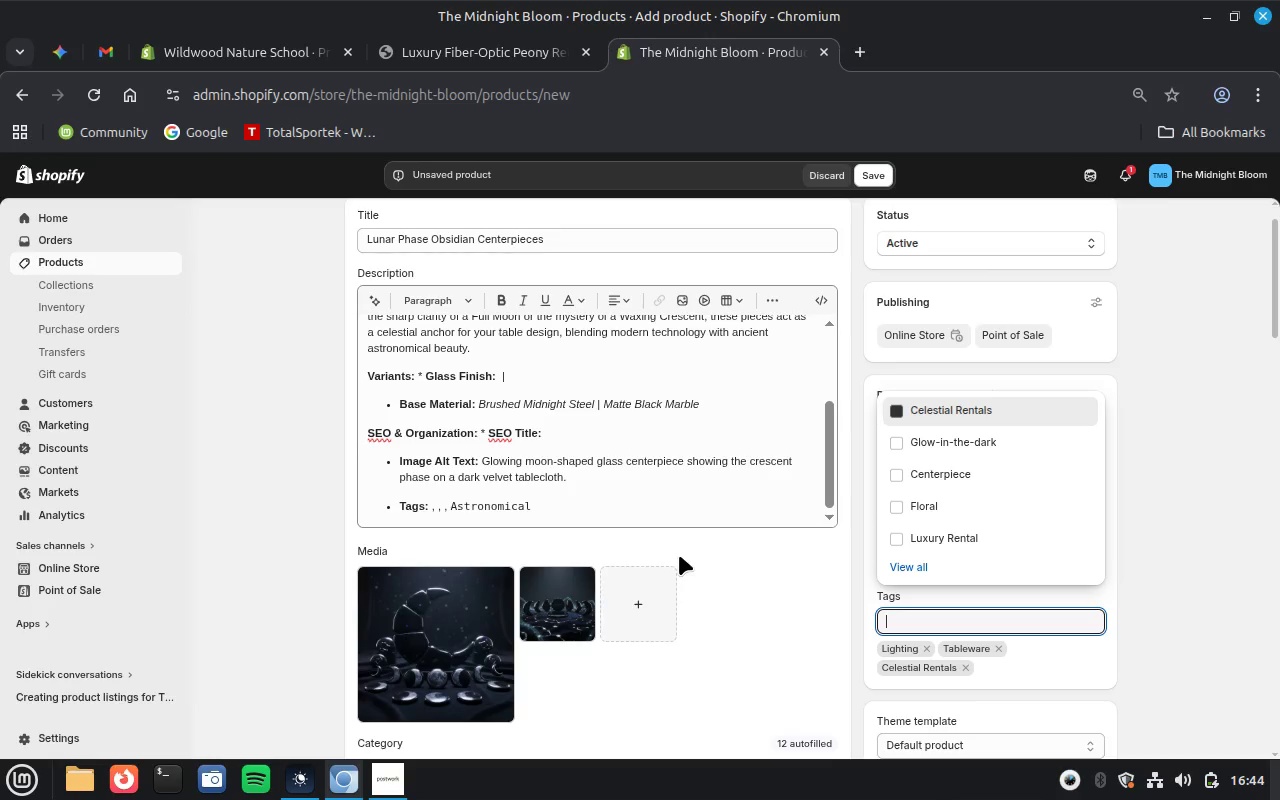 
wait(7.02)
 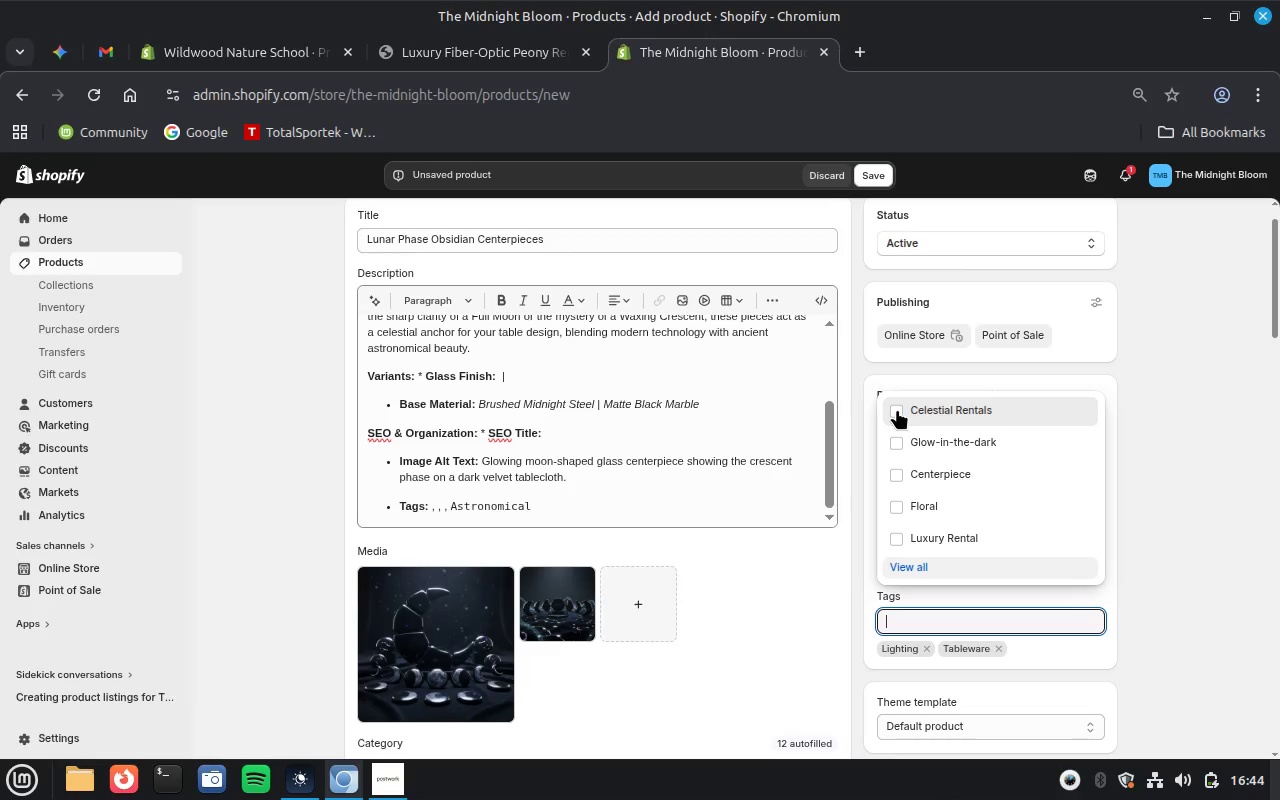 
left_click([500, 502])
 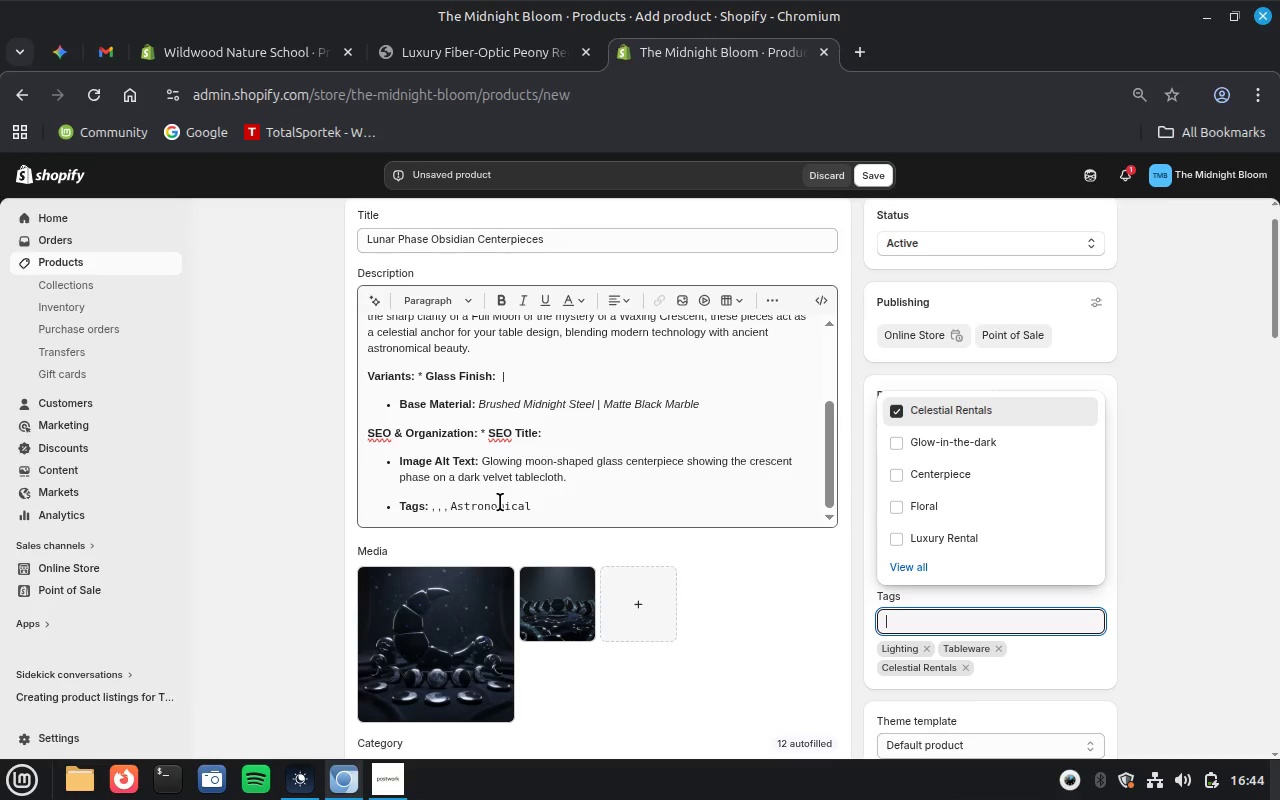 
left_click([500, 502])
 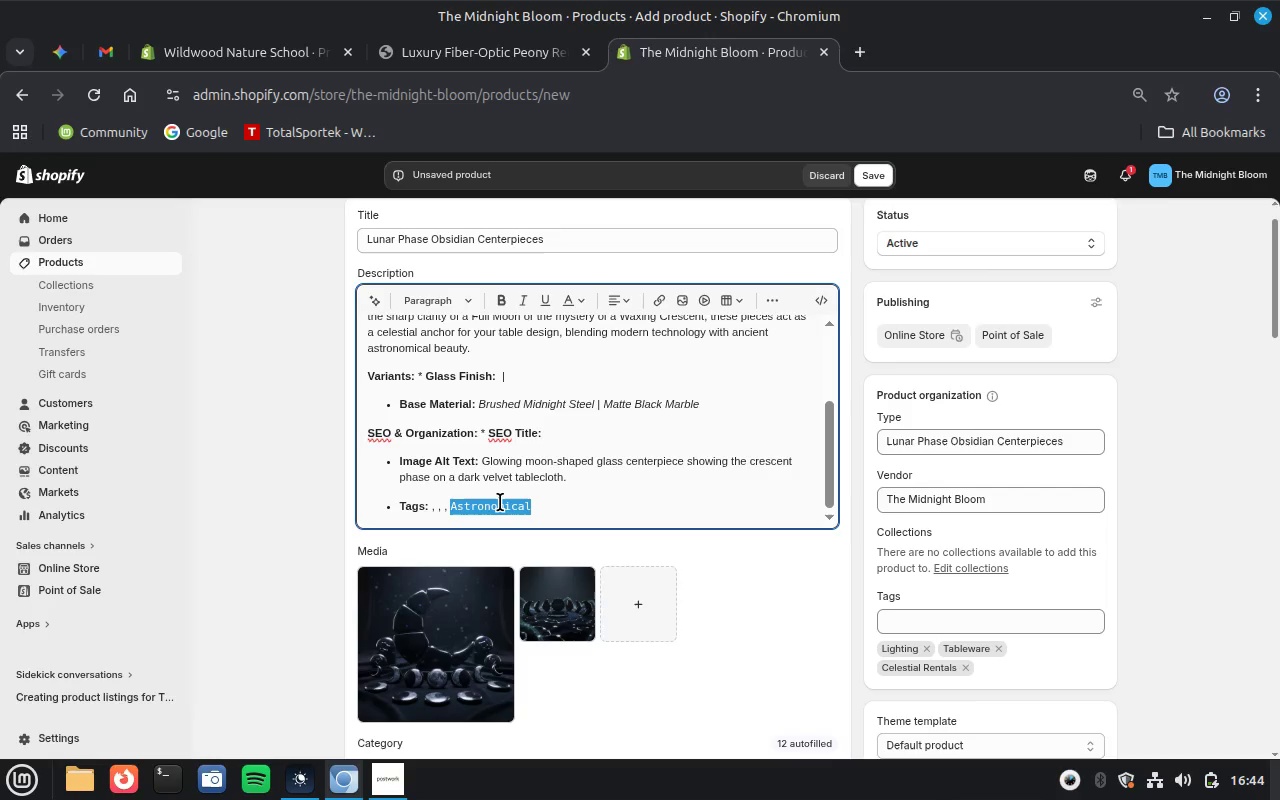 
key(Control+X)
 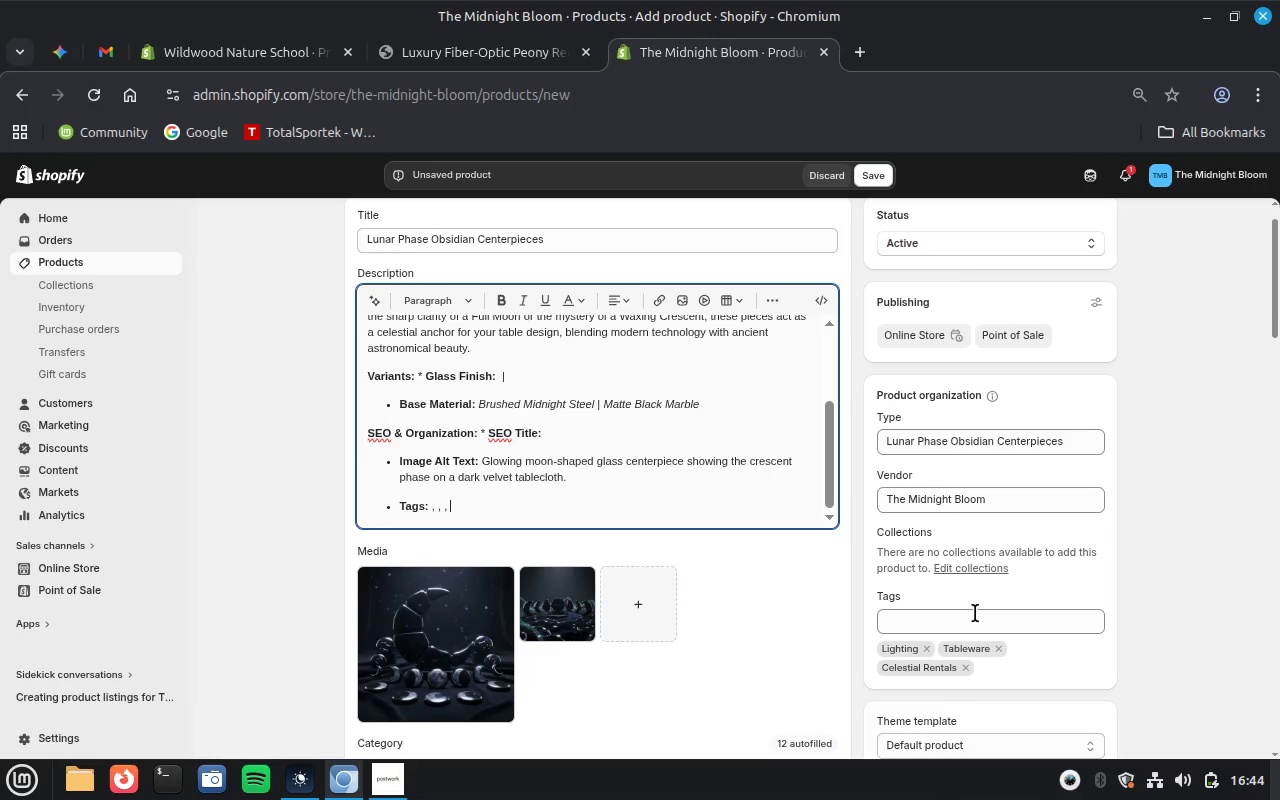 
left_click([975, 613])
 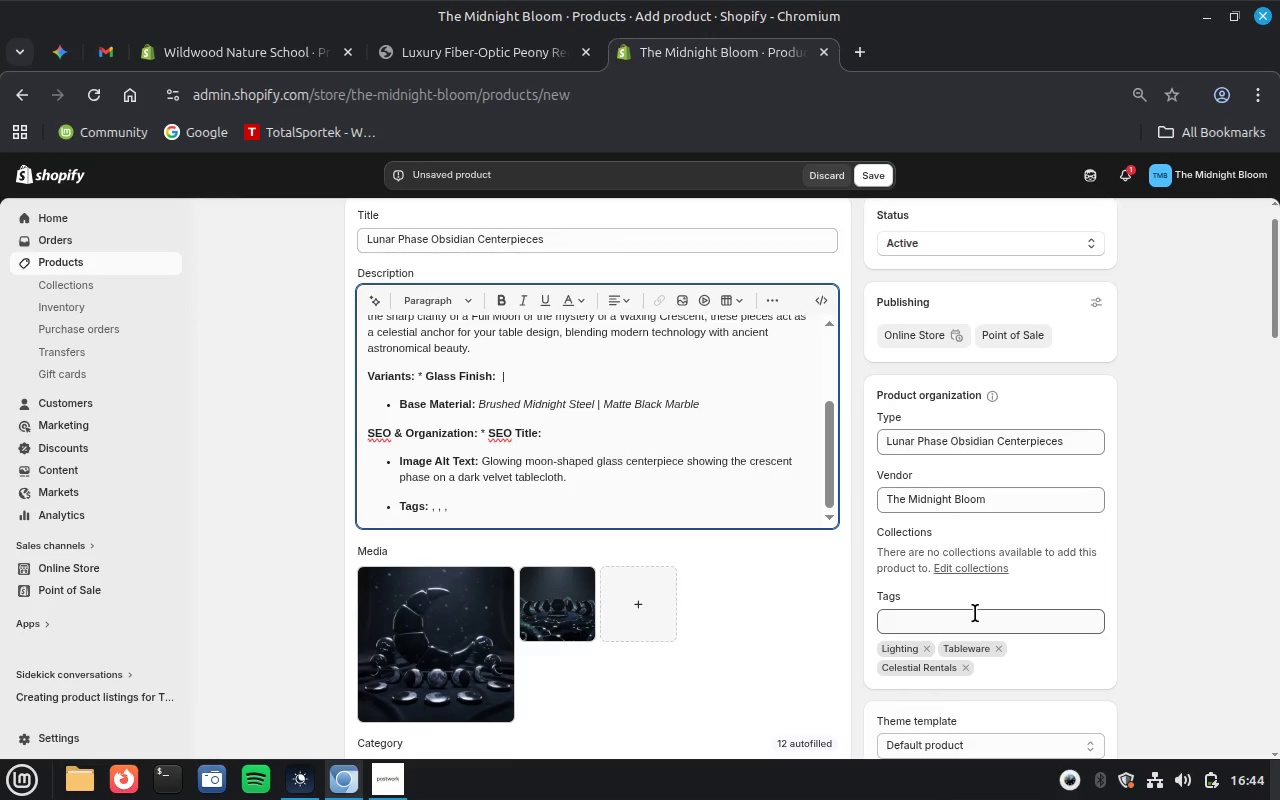 
key(Control+V)
 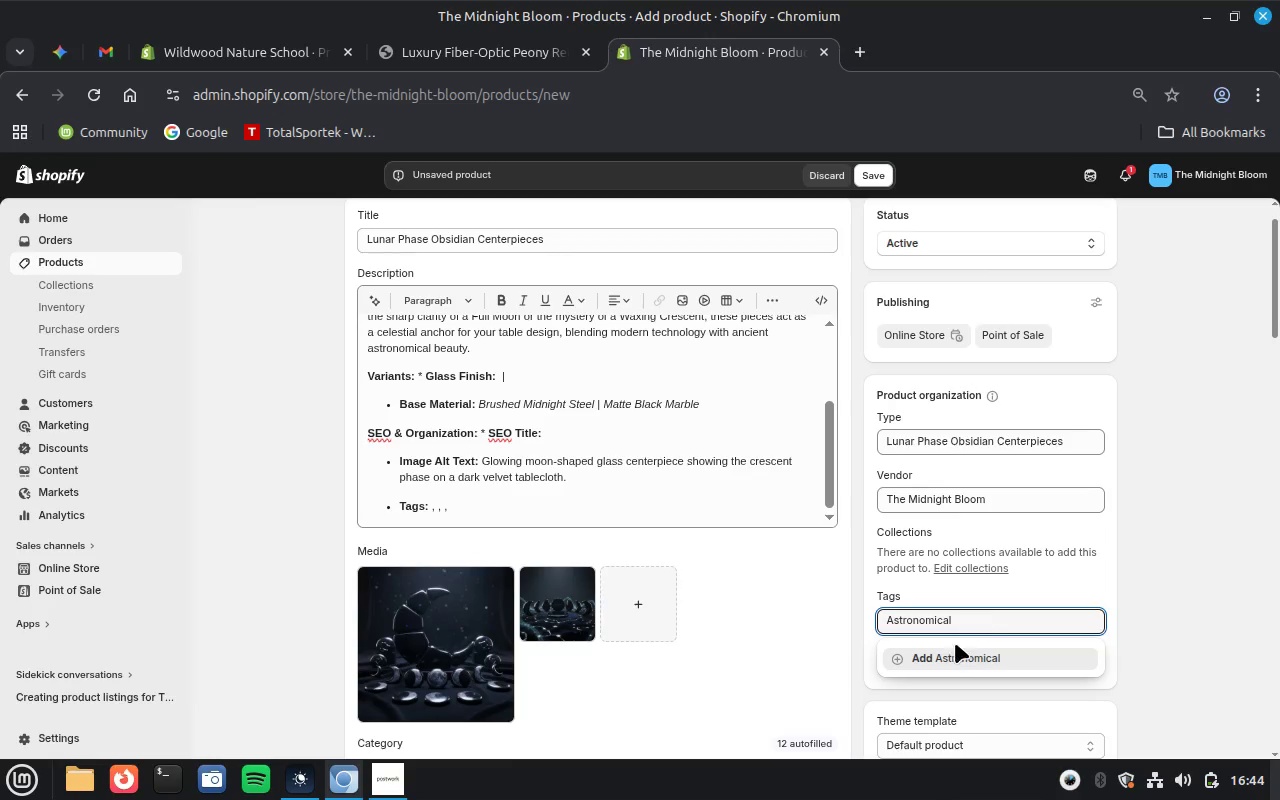 
left_click([927, 659])
 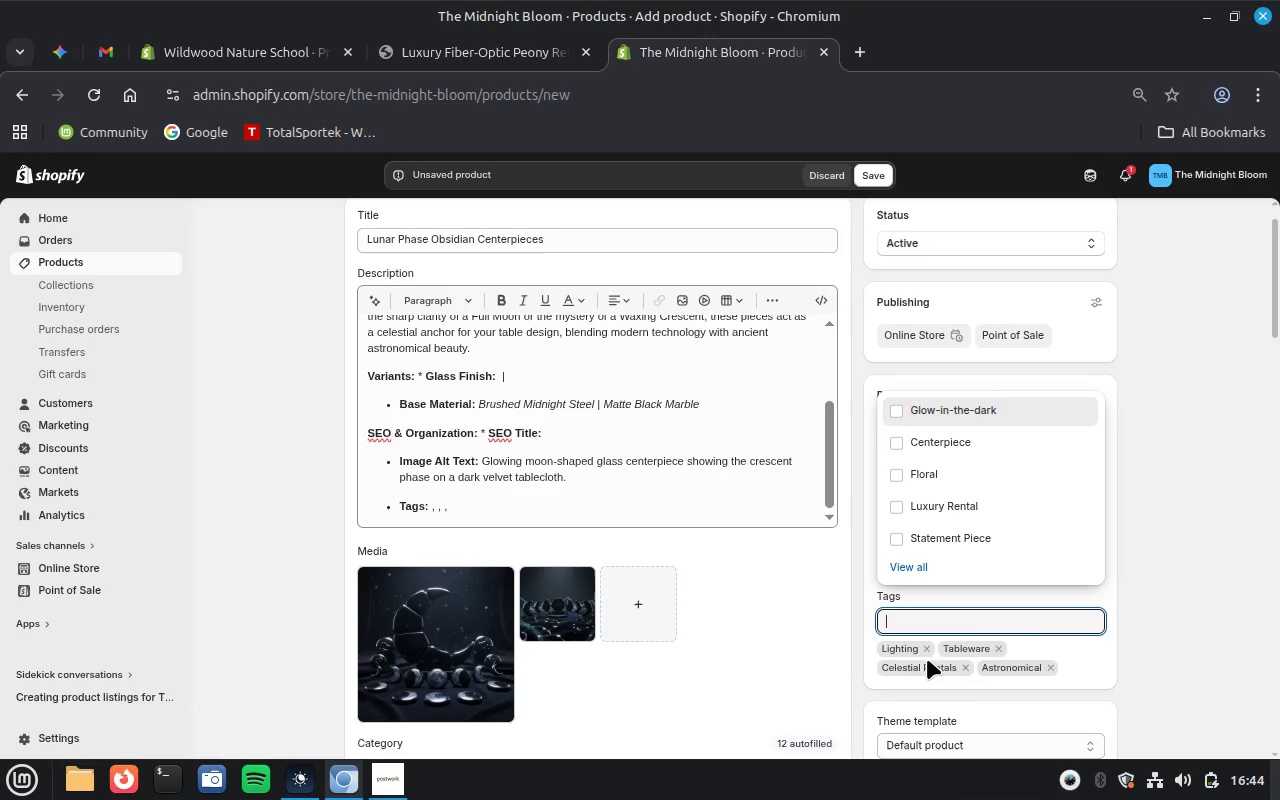 
left_click([1248, 552])
 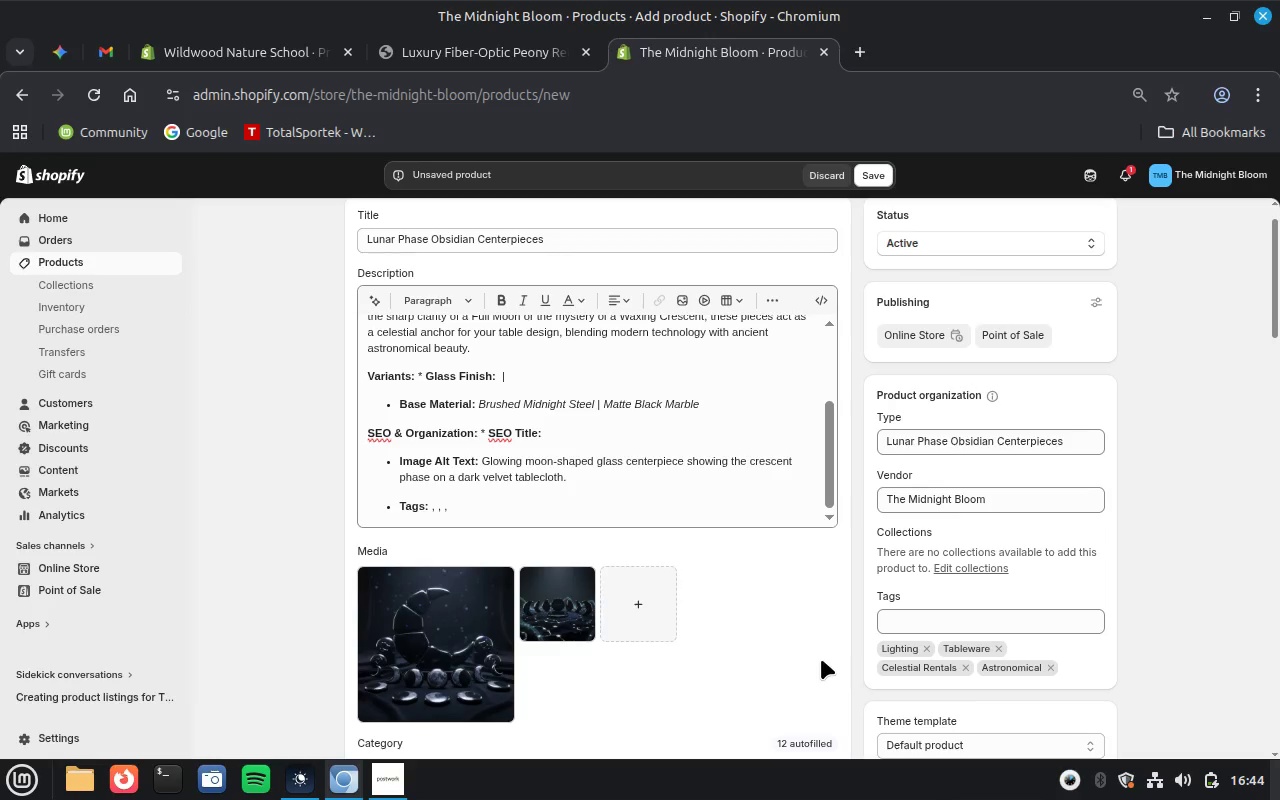 
wait(5.45)
 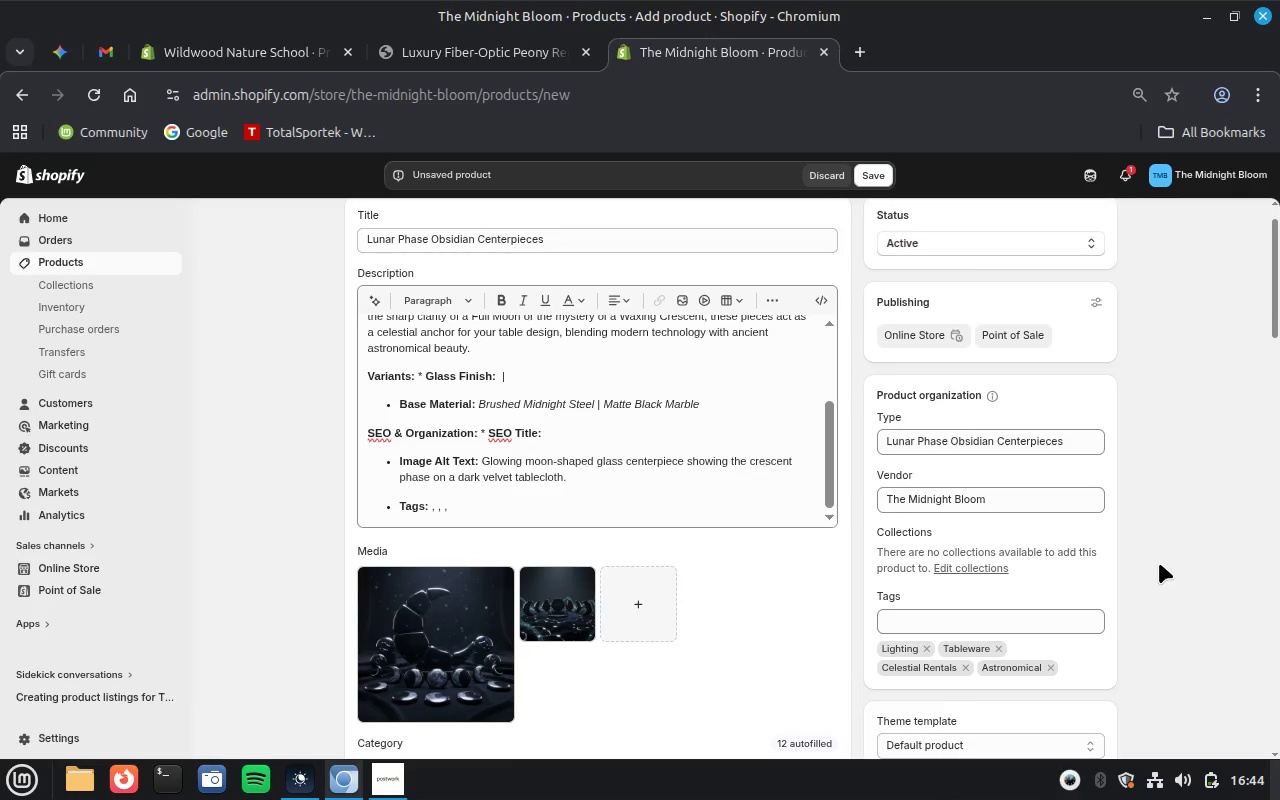 
scroll: coordinate [821, 659], scroll_direction: down, amount: 3.0
 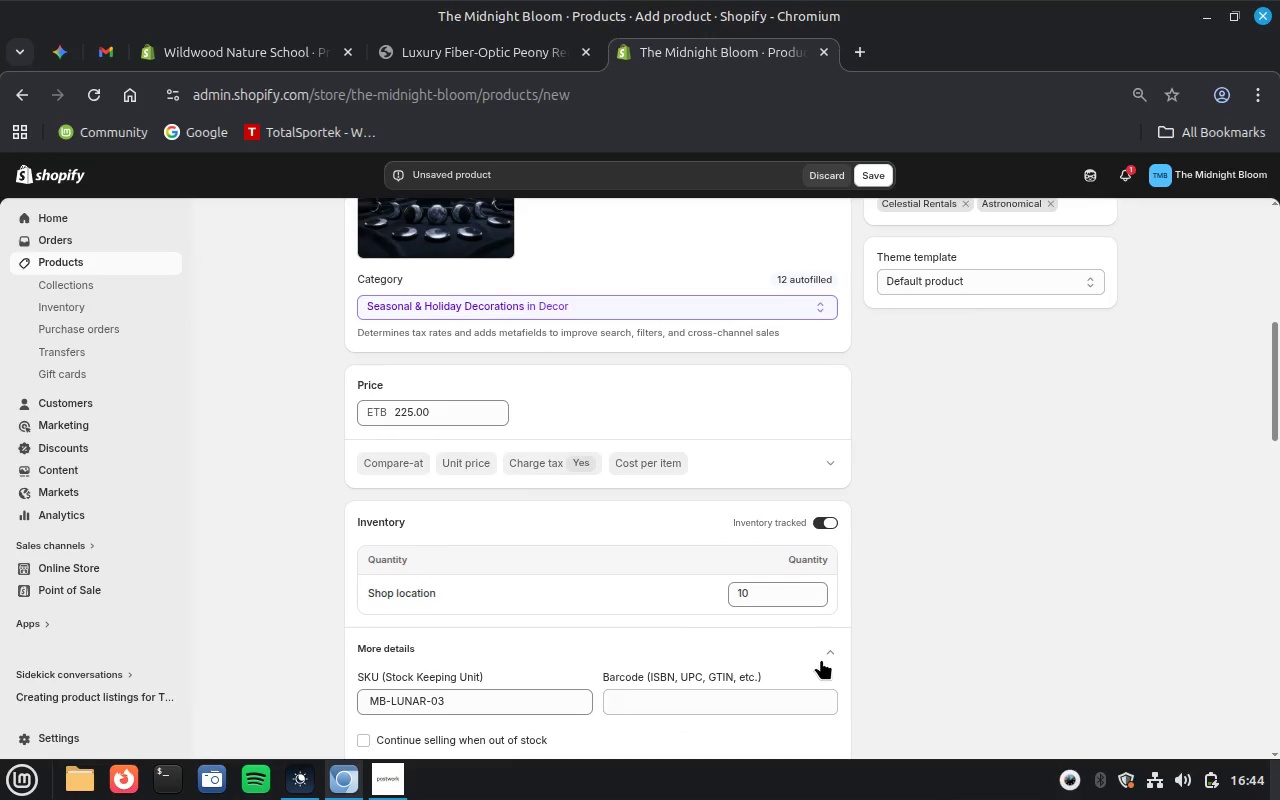 
scroll: coordinate [821, 659], scroll_direction: up, amount: 3.0
 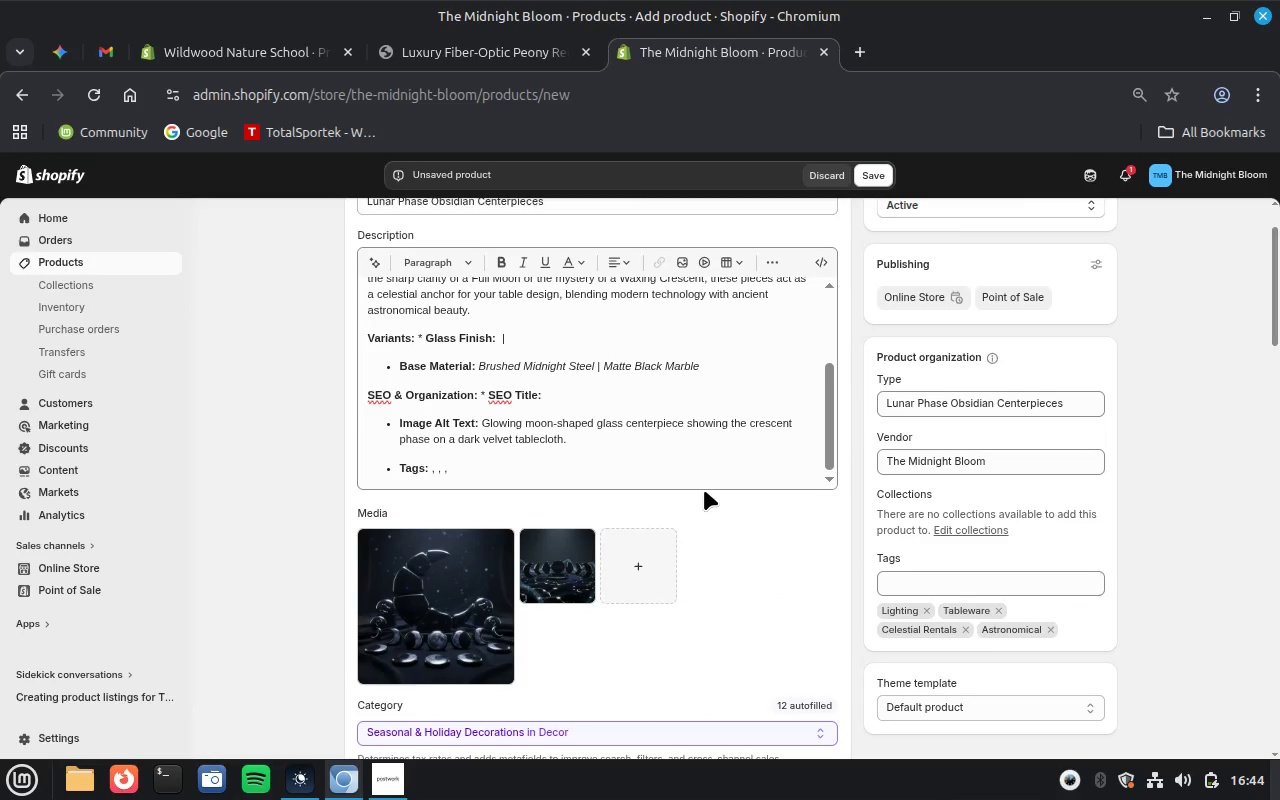 
wait(8.69)
 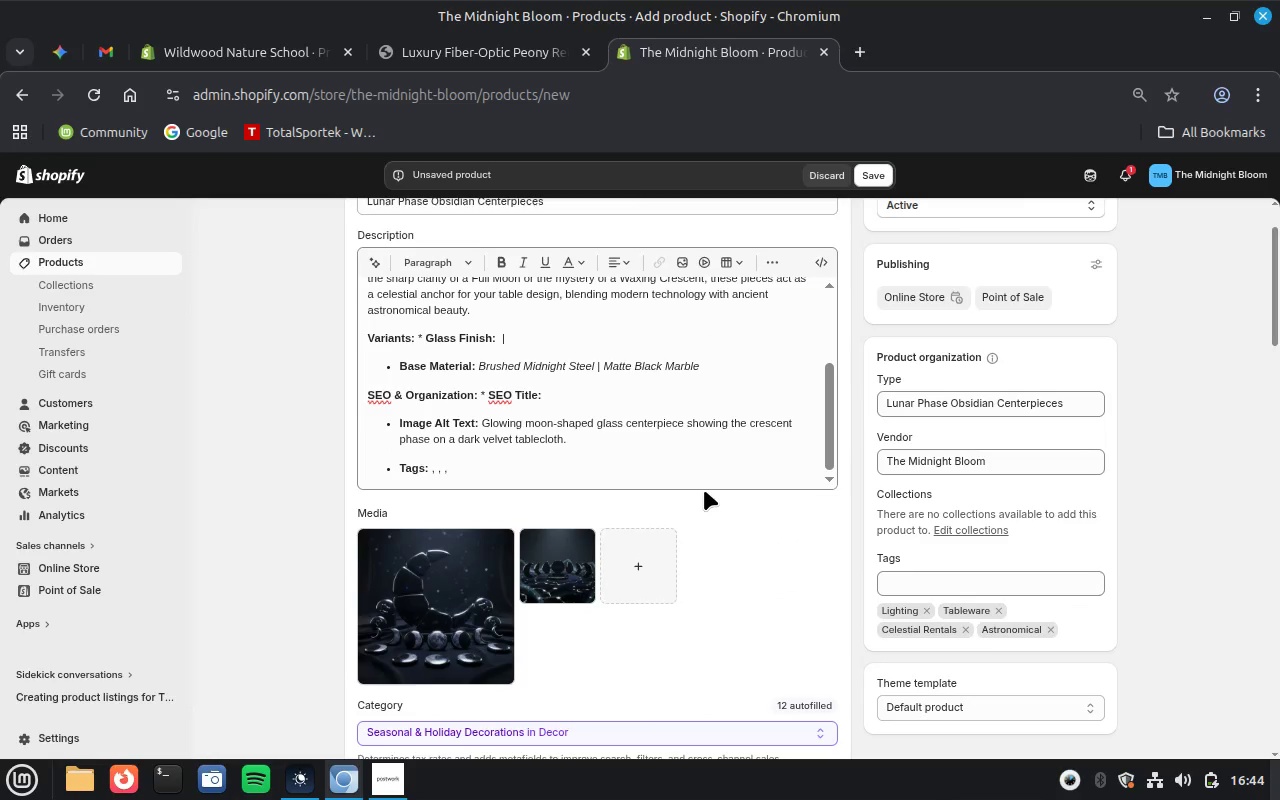 
scroll: coordinate [711, 488], scroll_direction: up, amount: 1.0
 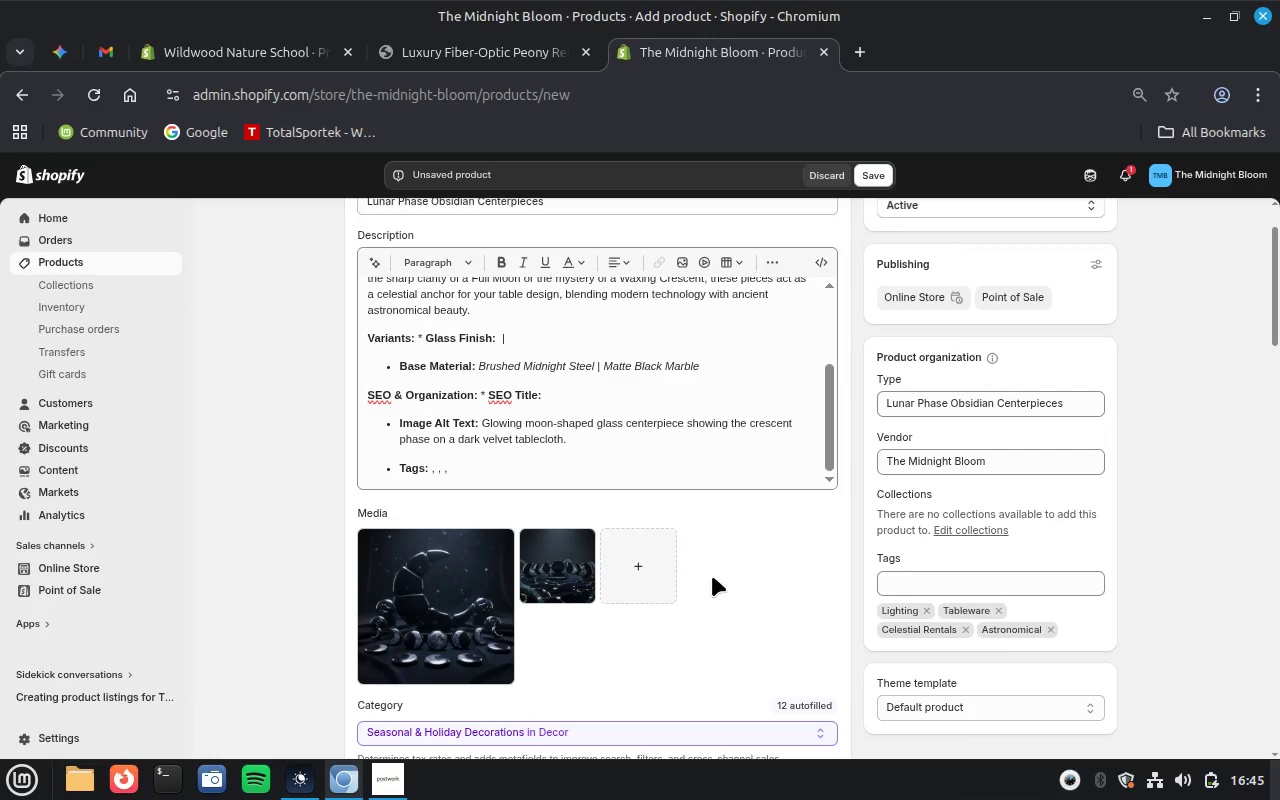 
scroll: coordinate [712, 576], scroll_direction: down, amount: 6.0
 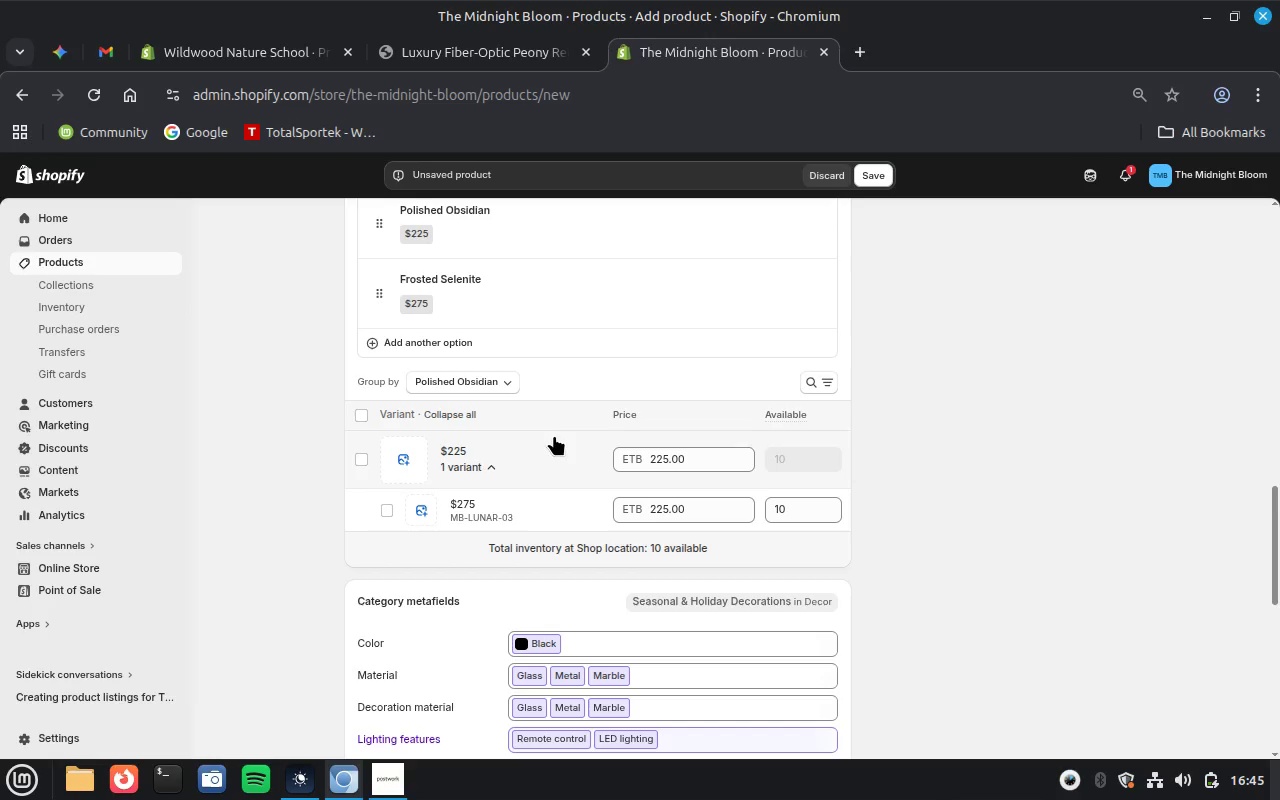 
wait(13.63)
 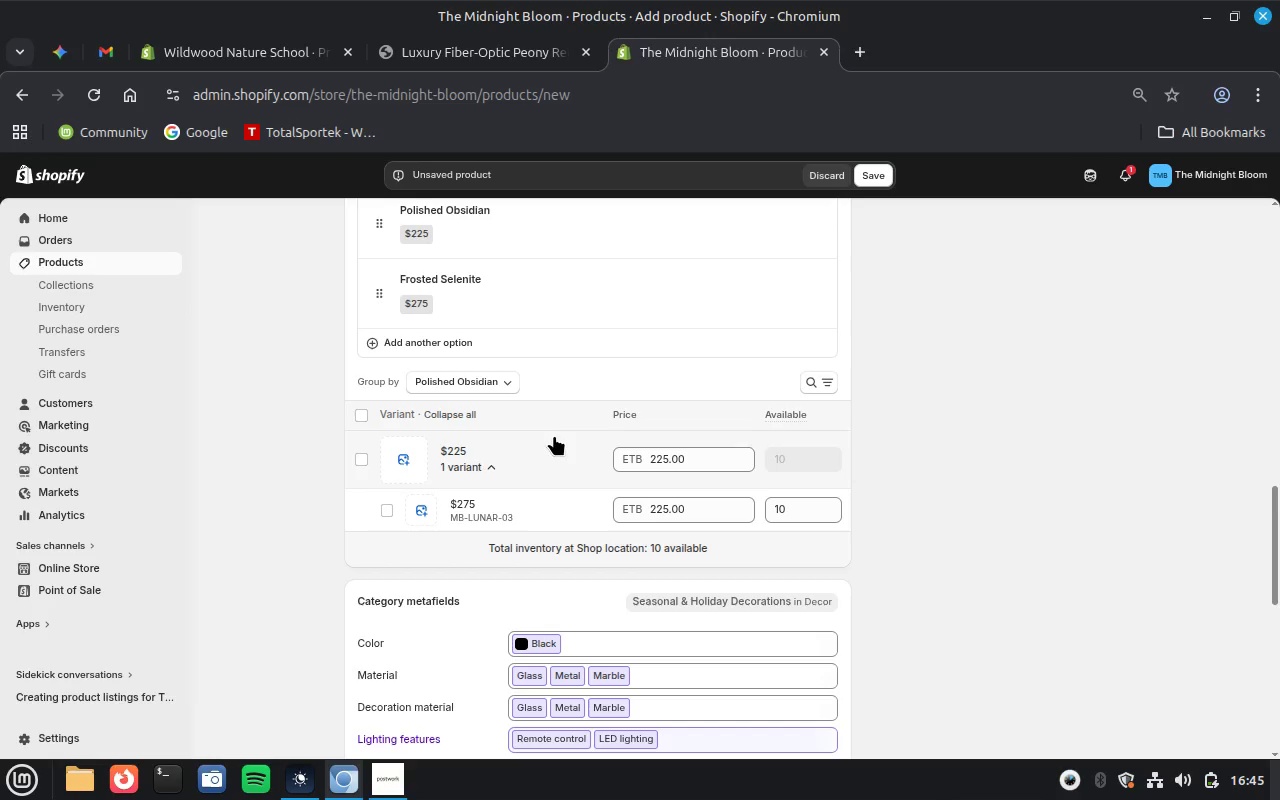 
scroll: coordinate [632, 326], scroll_direction: up, amount: 1.0
 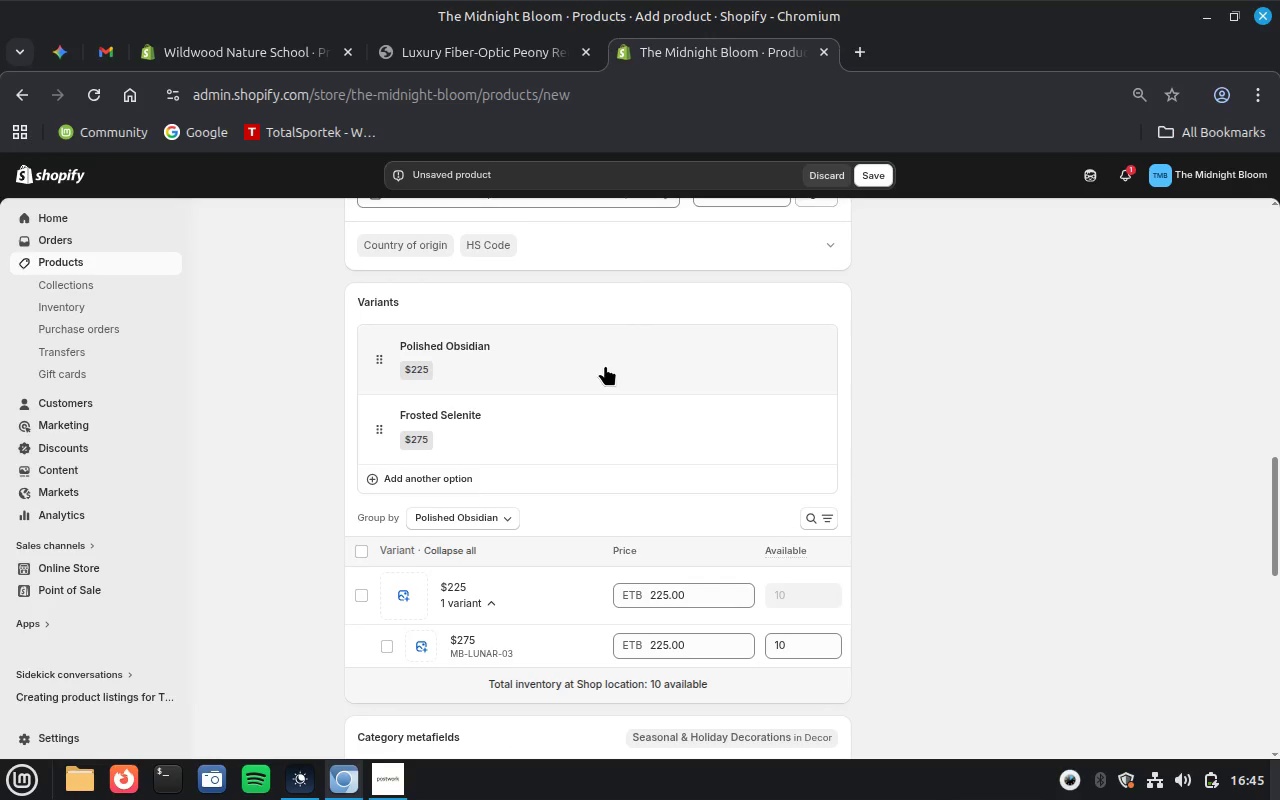 
left_click([605, 365])
 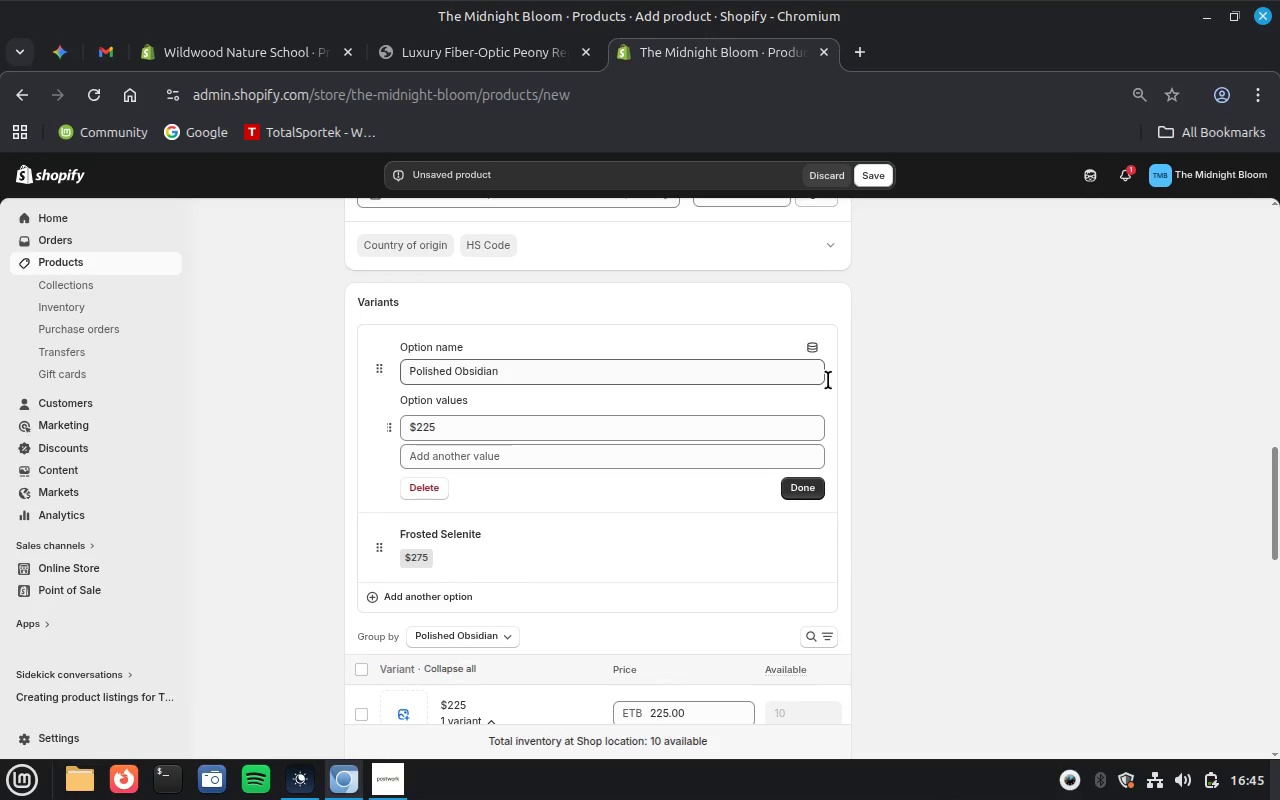 
scroll: coordinate [880, 379], scroll_direction: up, amount: 3.0
 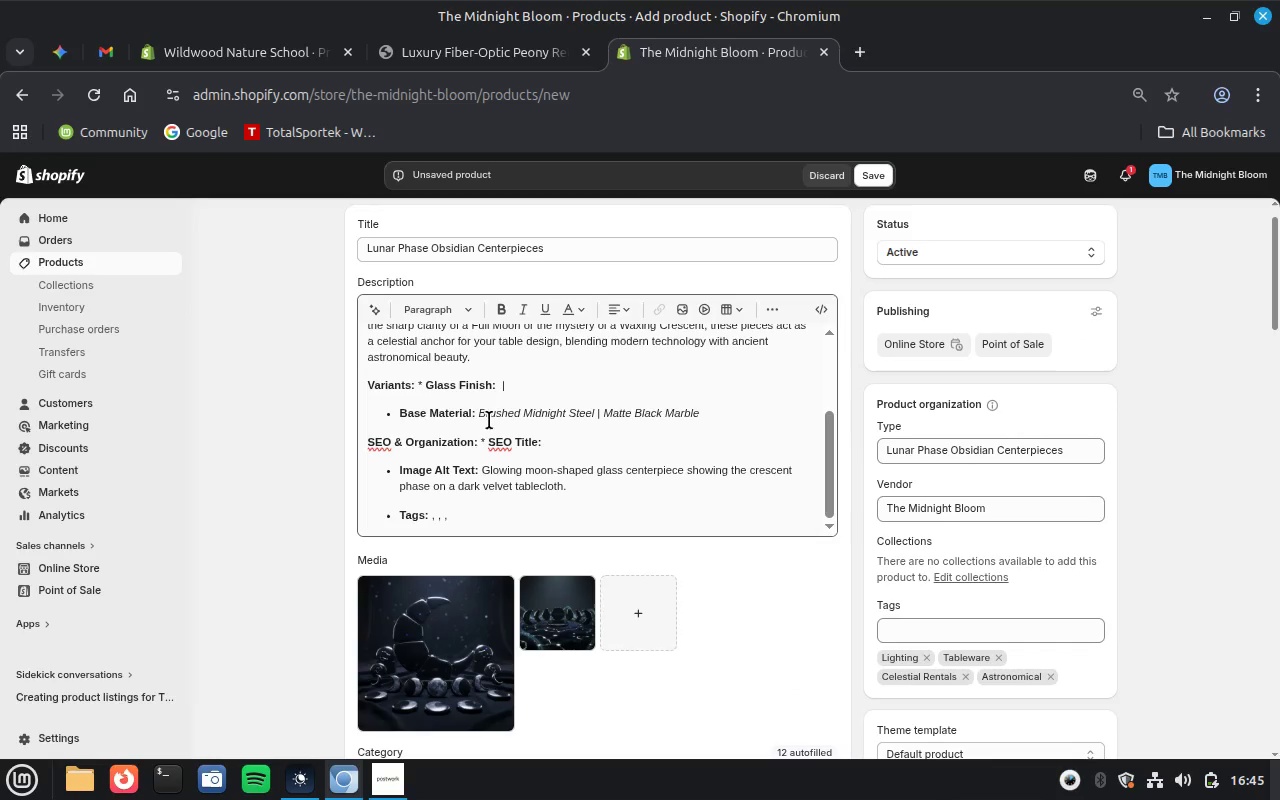 
left_click_drag(start_coordinate=[478, 412], to_coordinate=[596, 411])
 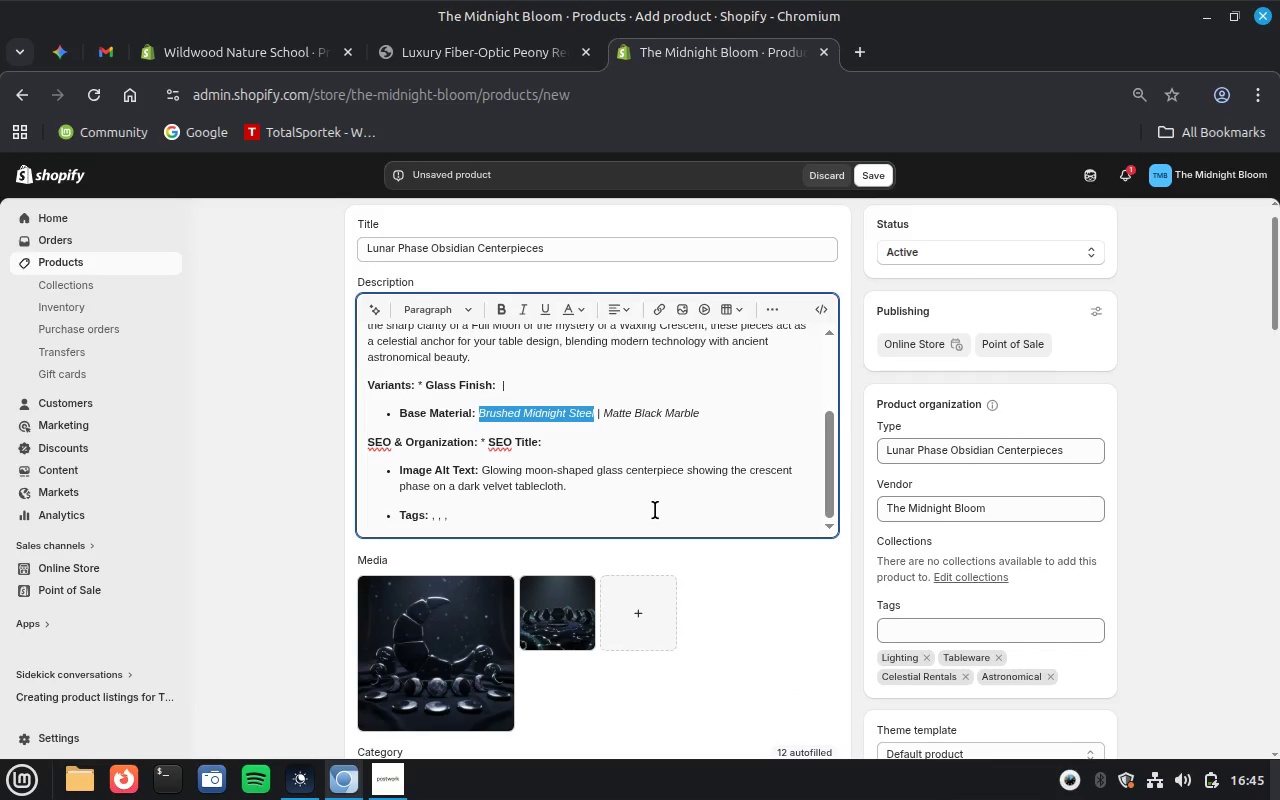 
key(Control+X)
 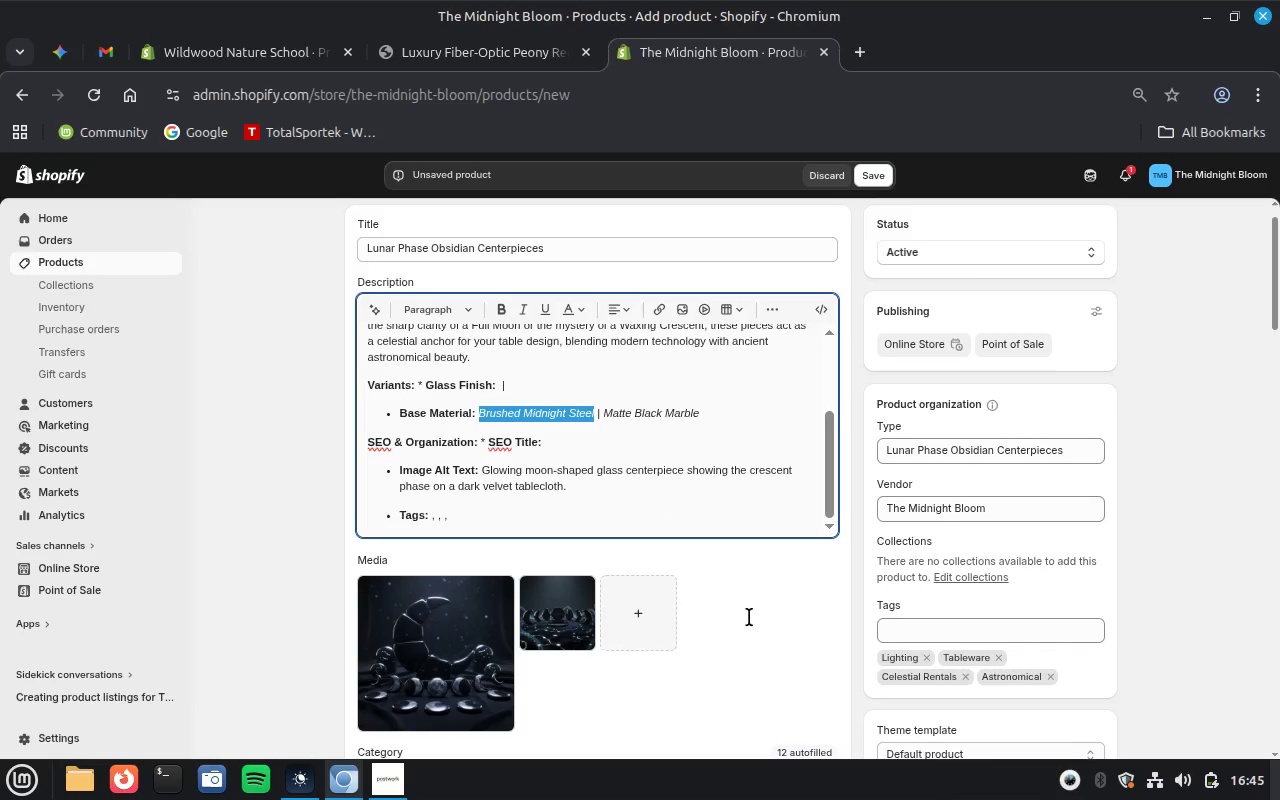 
scroll: coordinate [750, 617], scroll_direction: down, amount: 7.0
 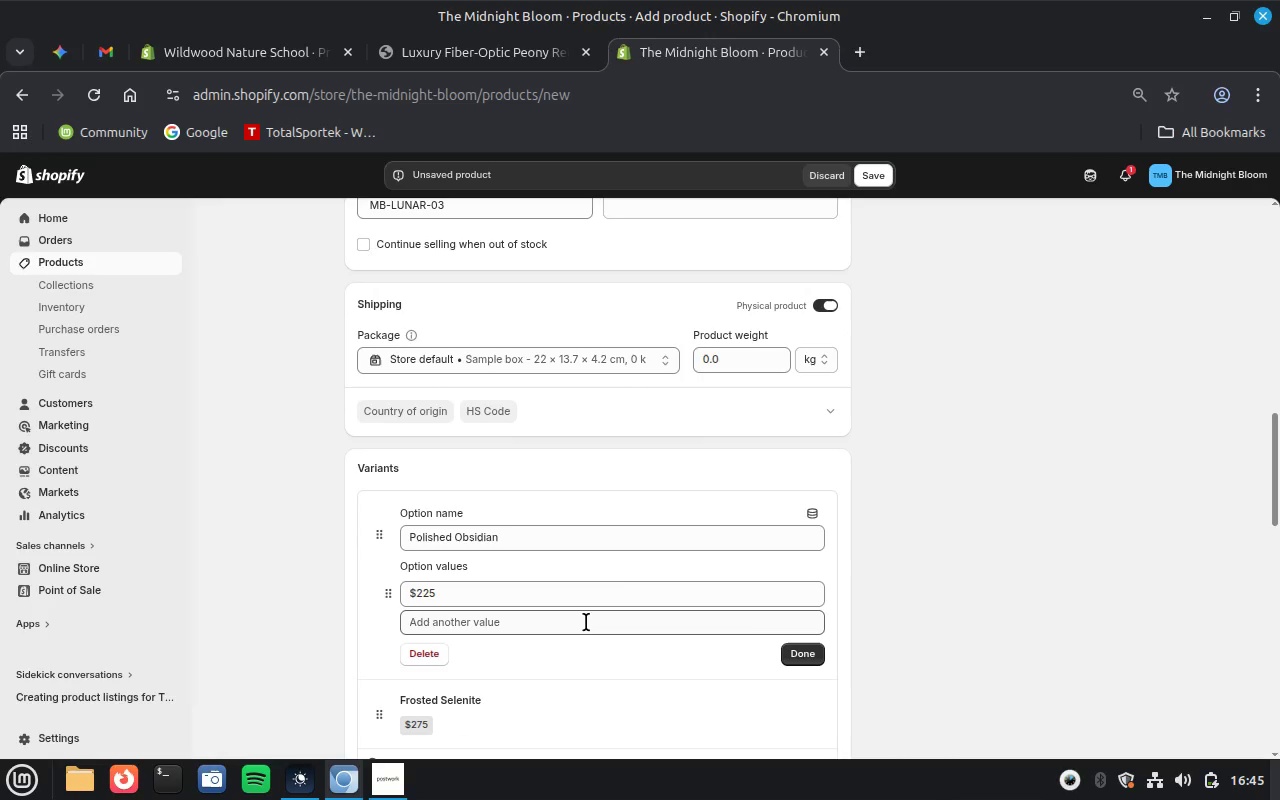 
key(Control+V)
 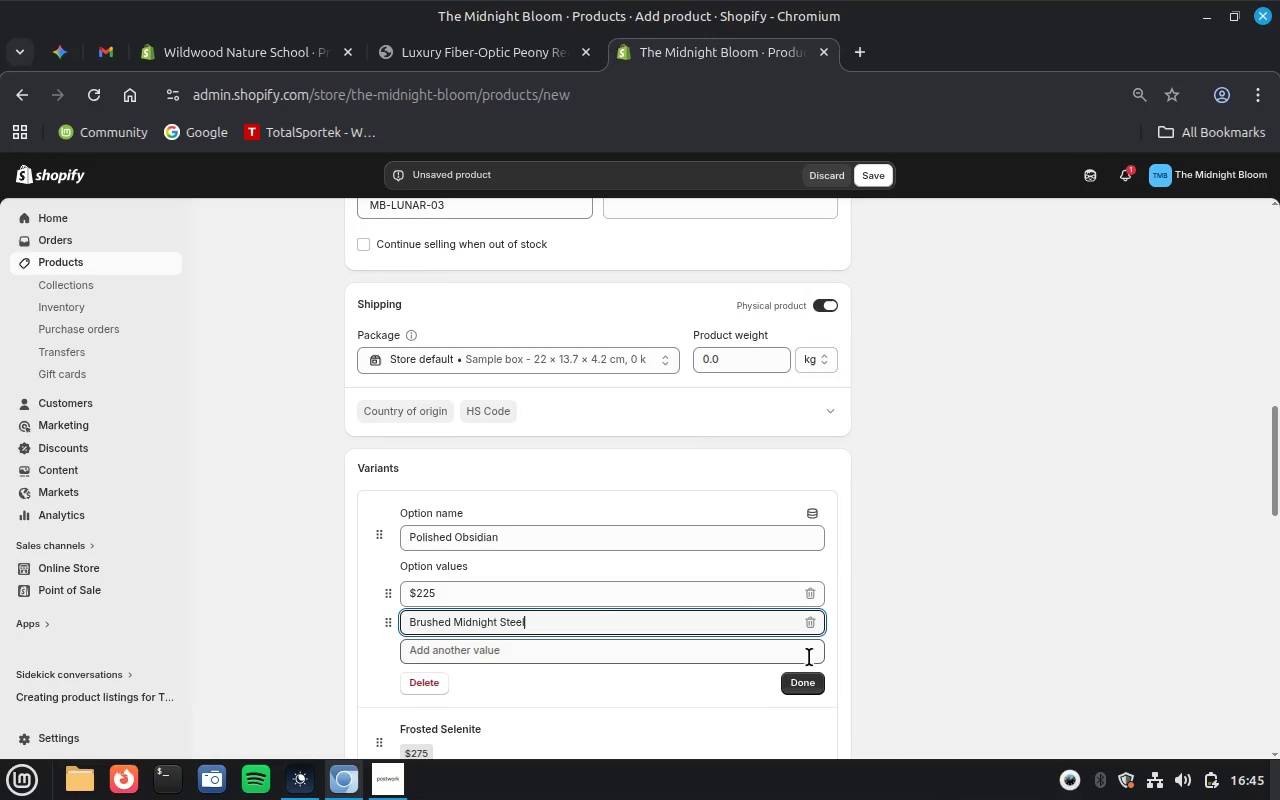 
wait(5.36)
 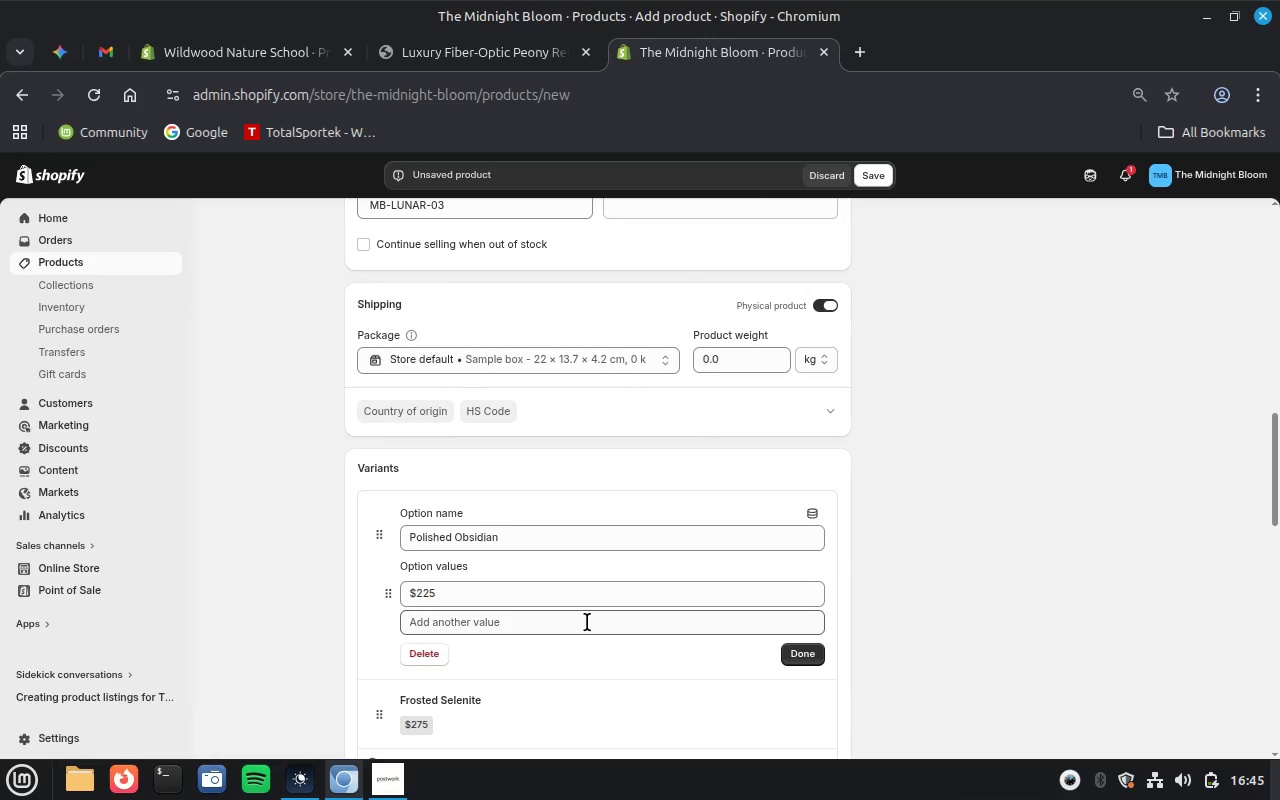 
left_click([804, 687])
 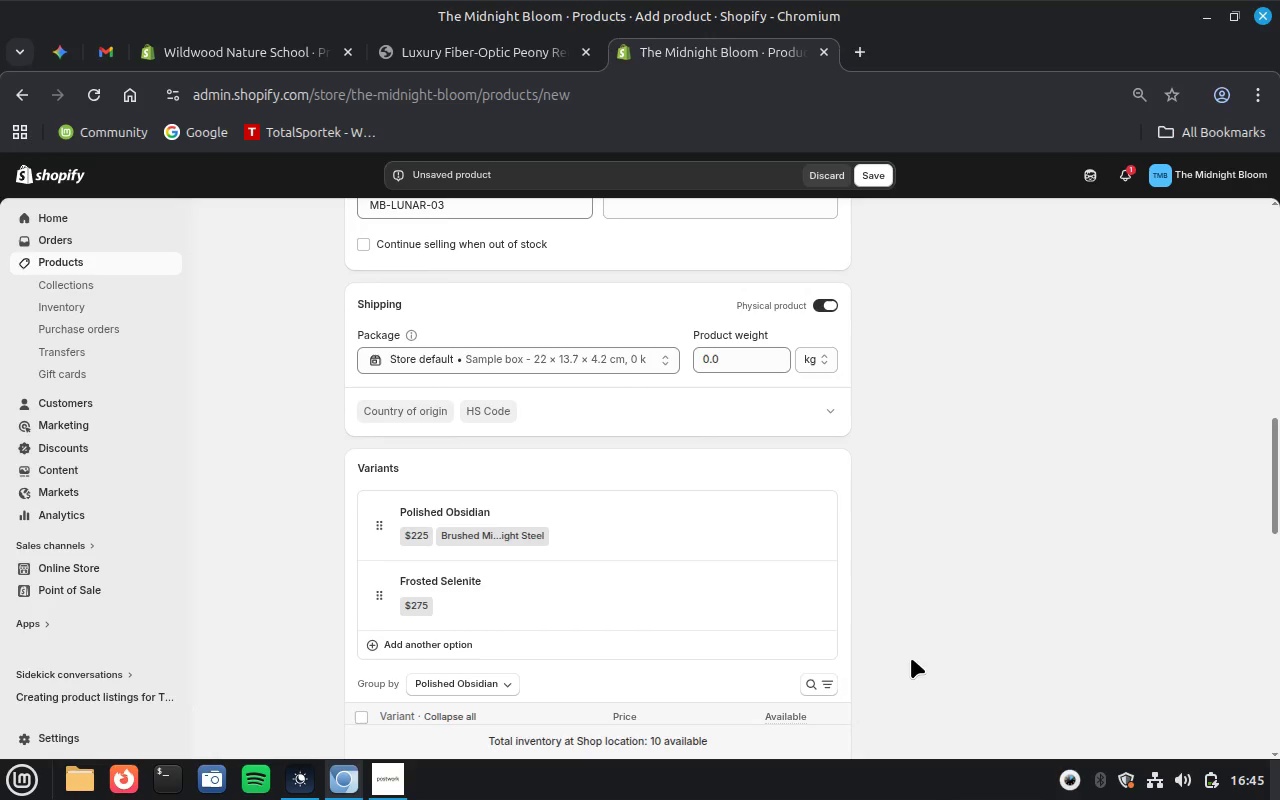 
left_click([674, 599])
 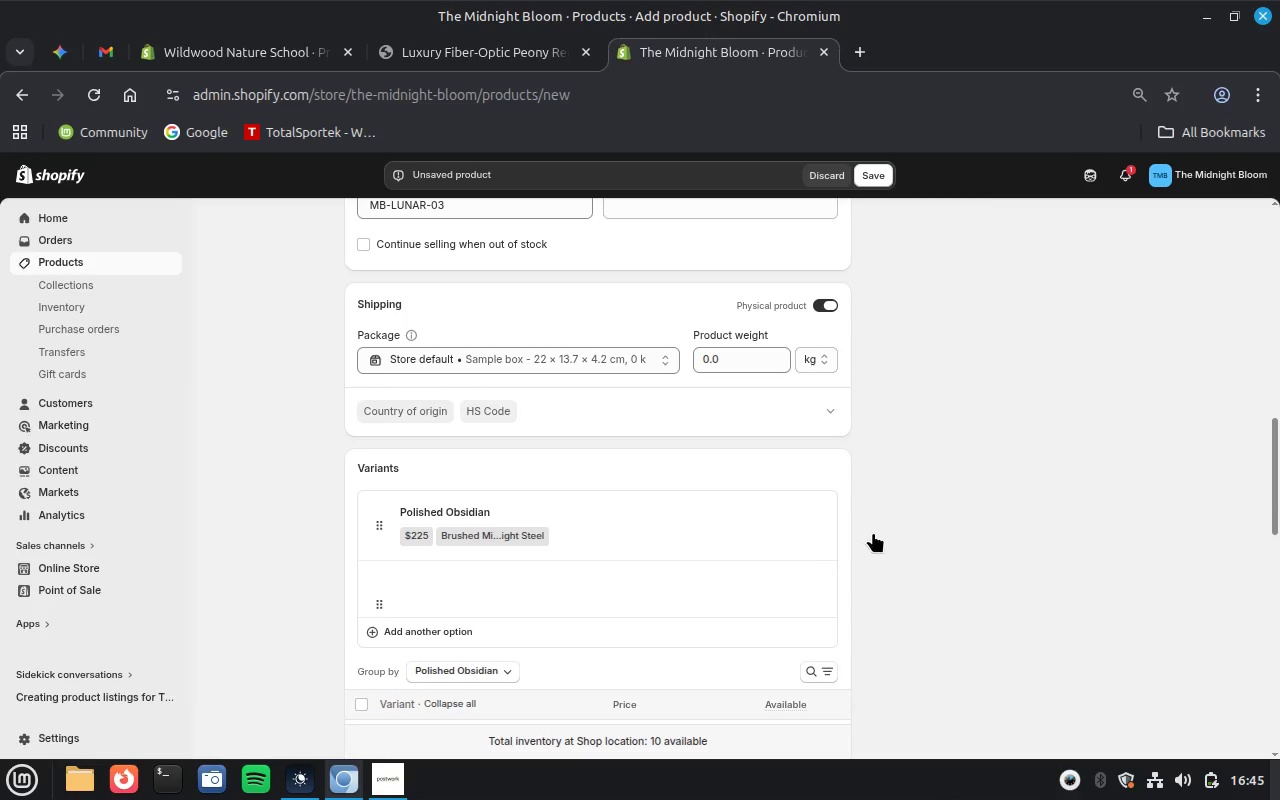 
scroll: coordinate [873, 532], scroll_direction: up, amount: 4.0
 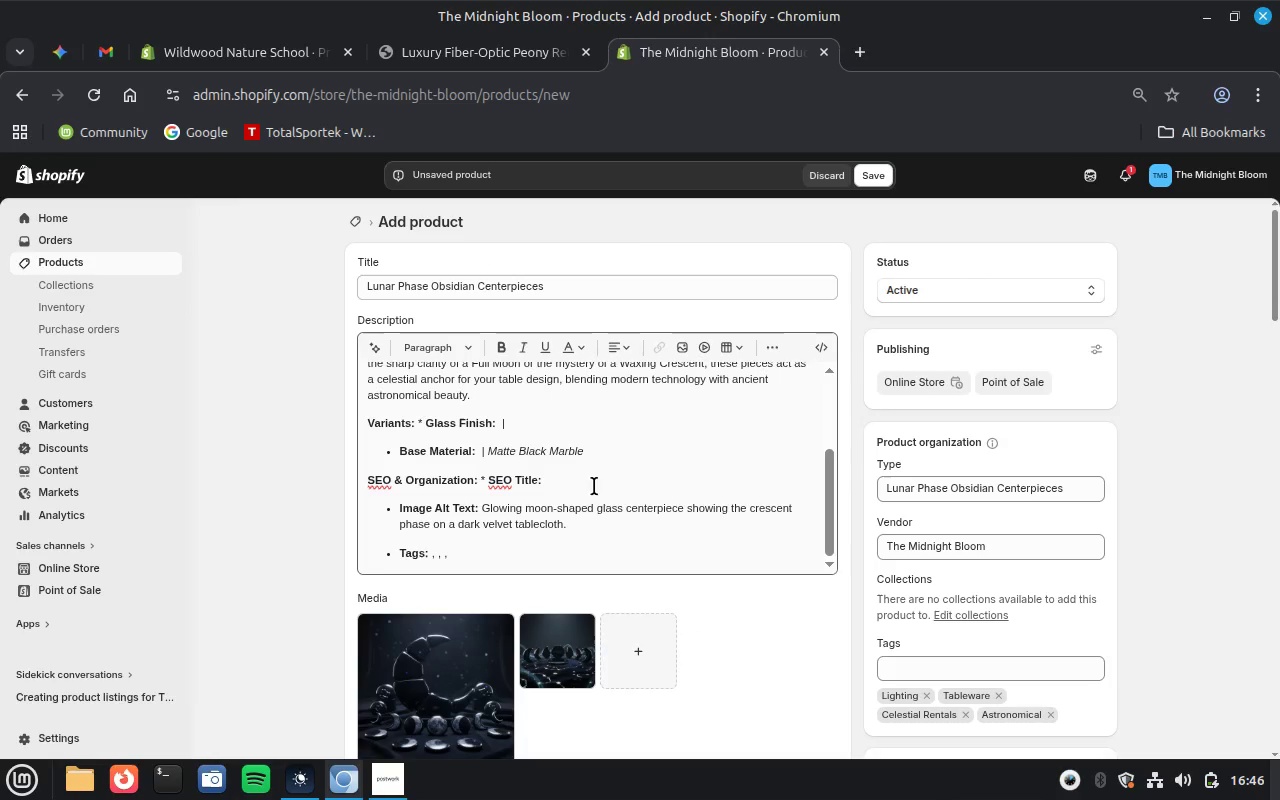 
left_click_drag(start_coordinate=[488, 450], to_coordinate=[597, 450])
 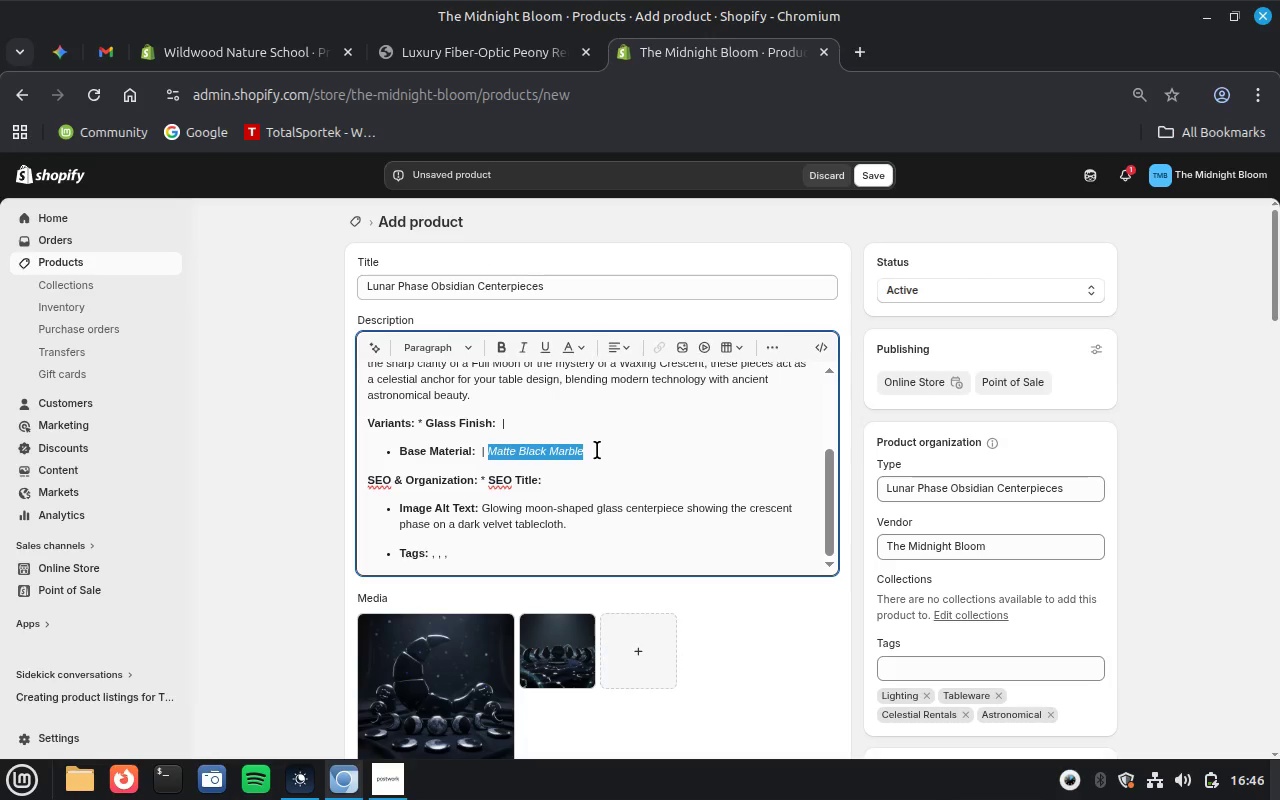 
key(Control+X)
 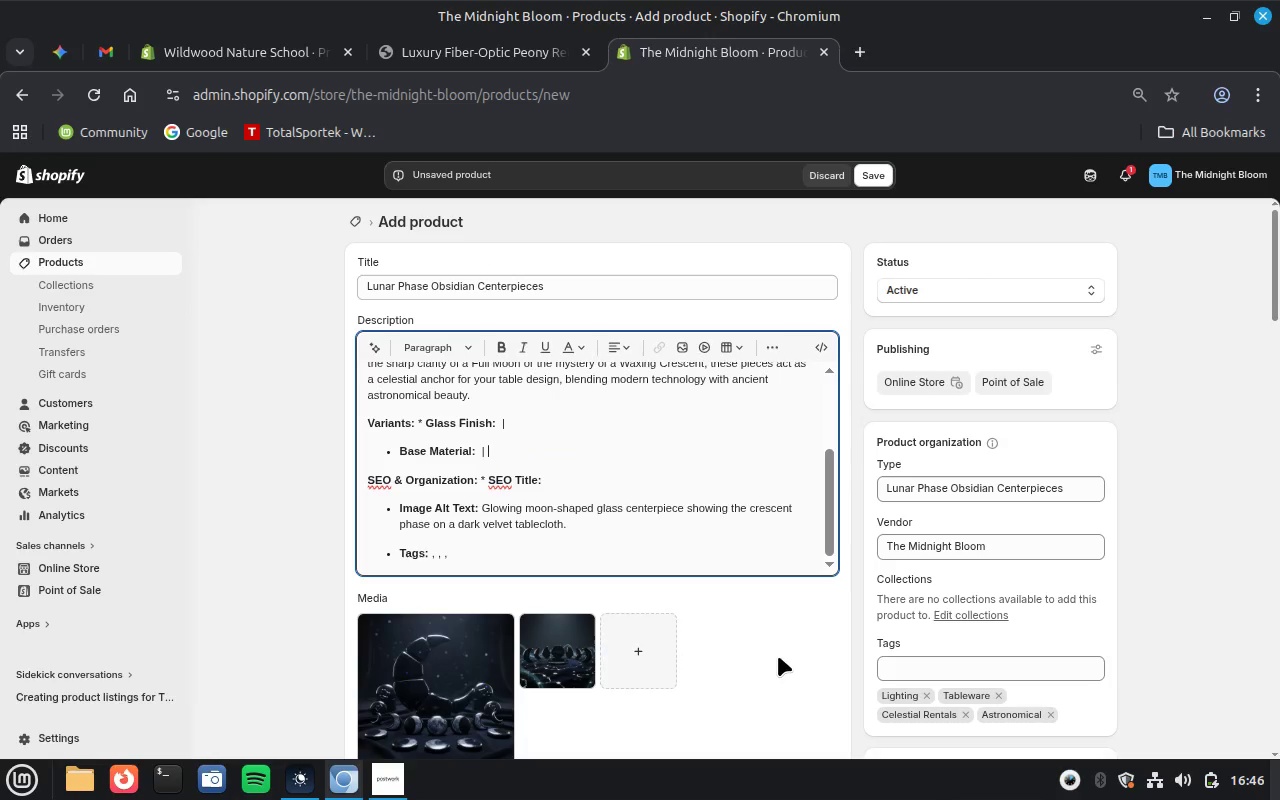 
scroll: coordinate [778, 656], scroll_direction: down, amount: 5.0
 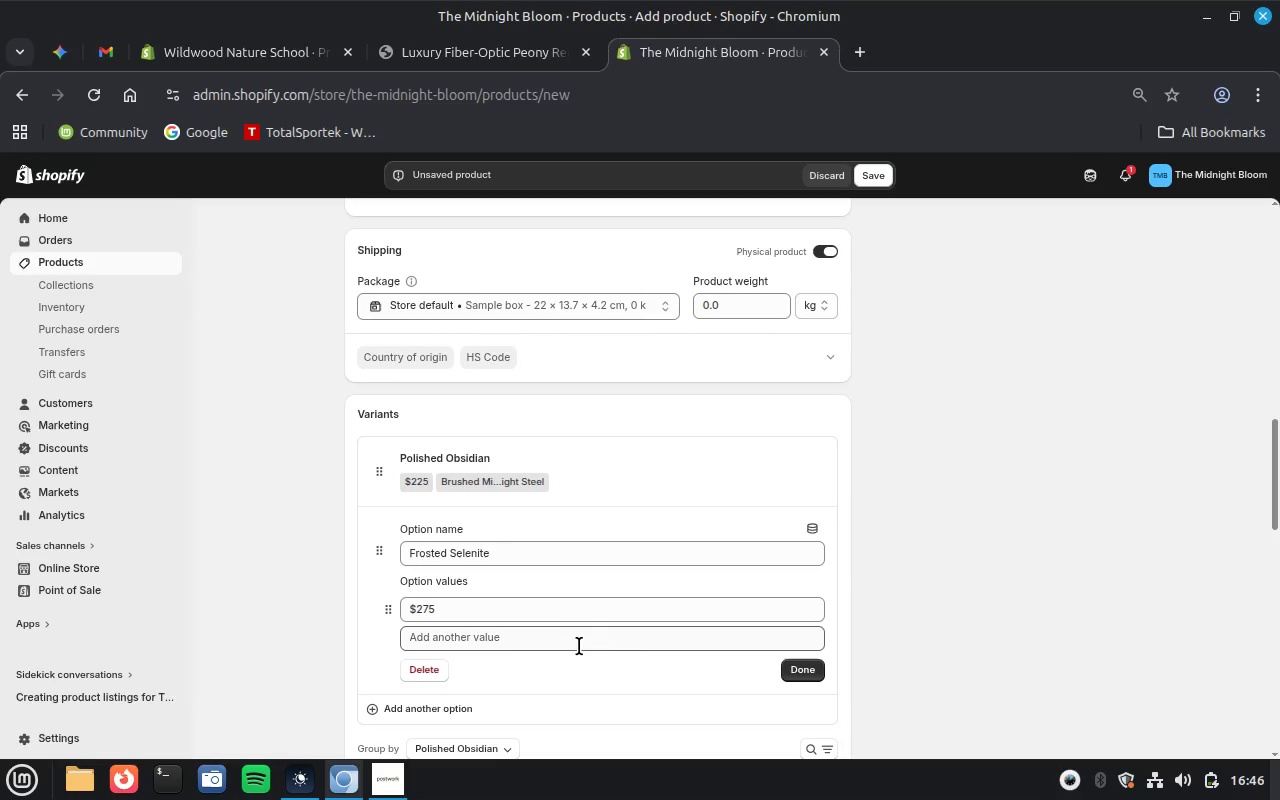 
left_click([579, 643])
 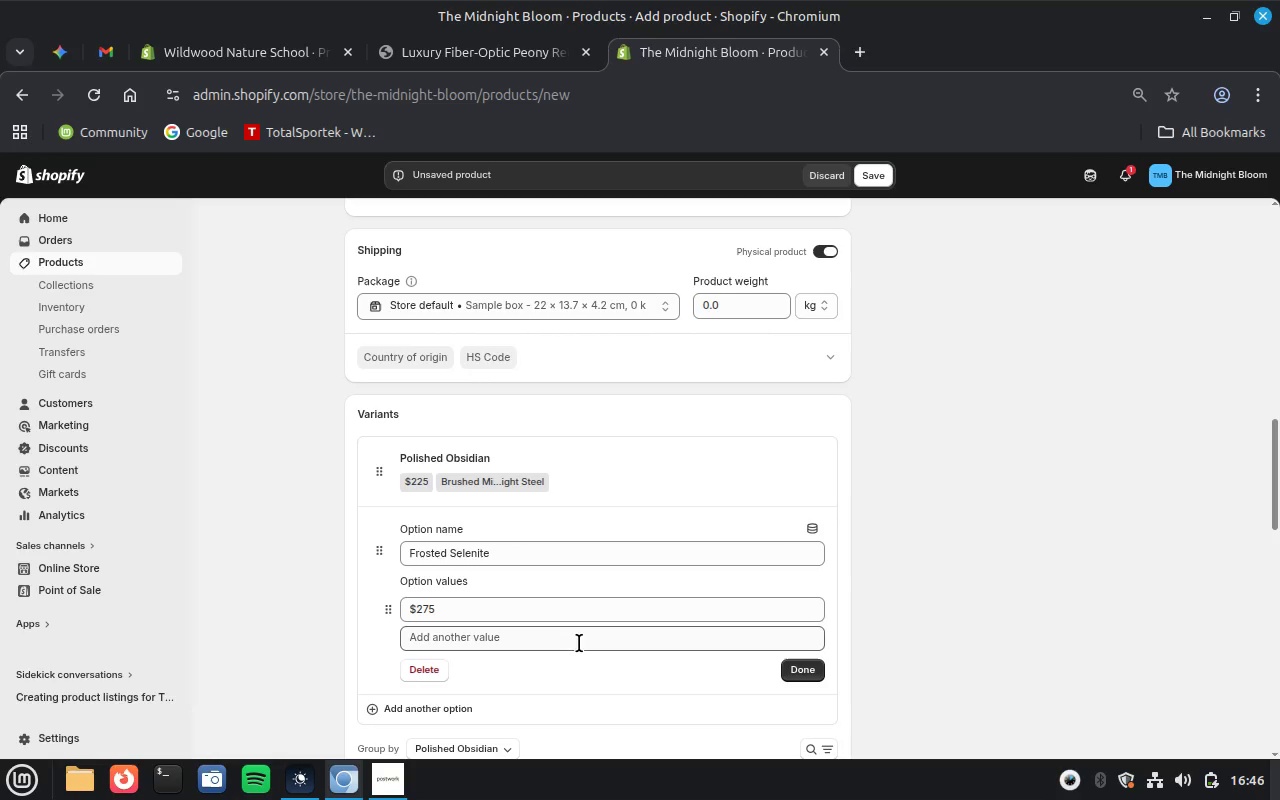 
key(Control+V)
 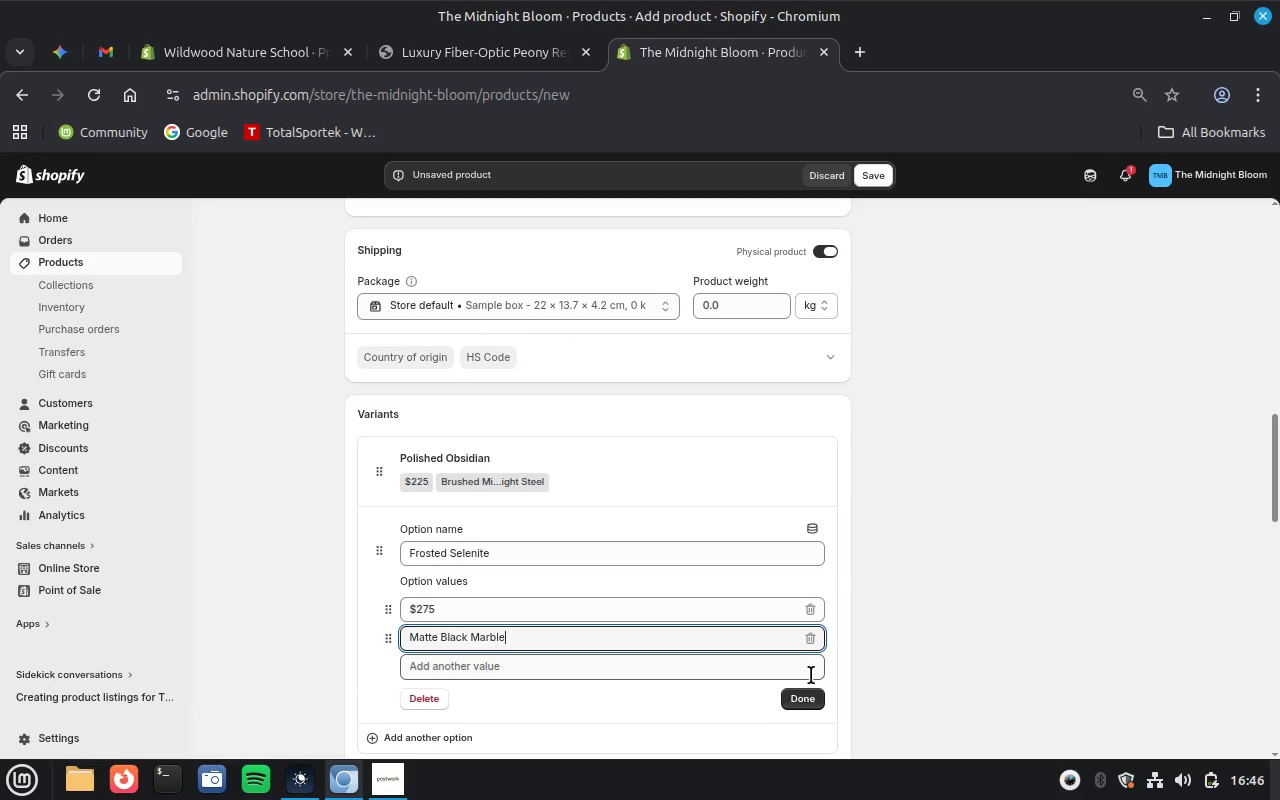 
wait(6.29)
 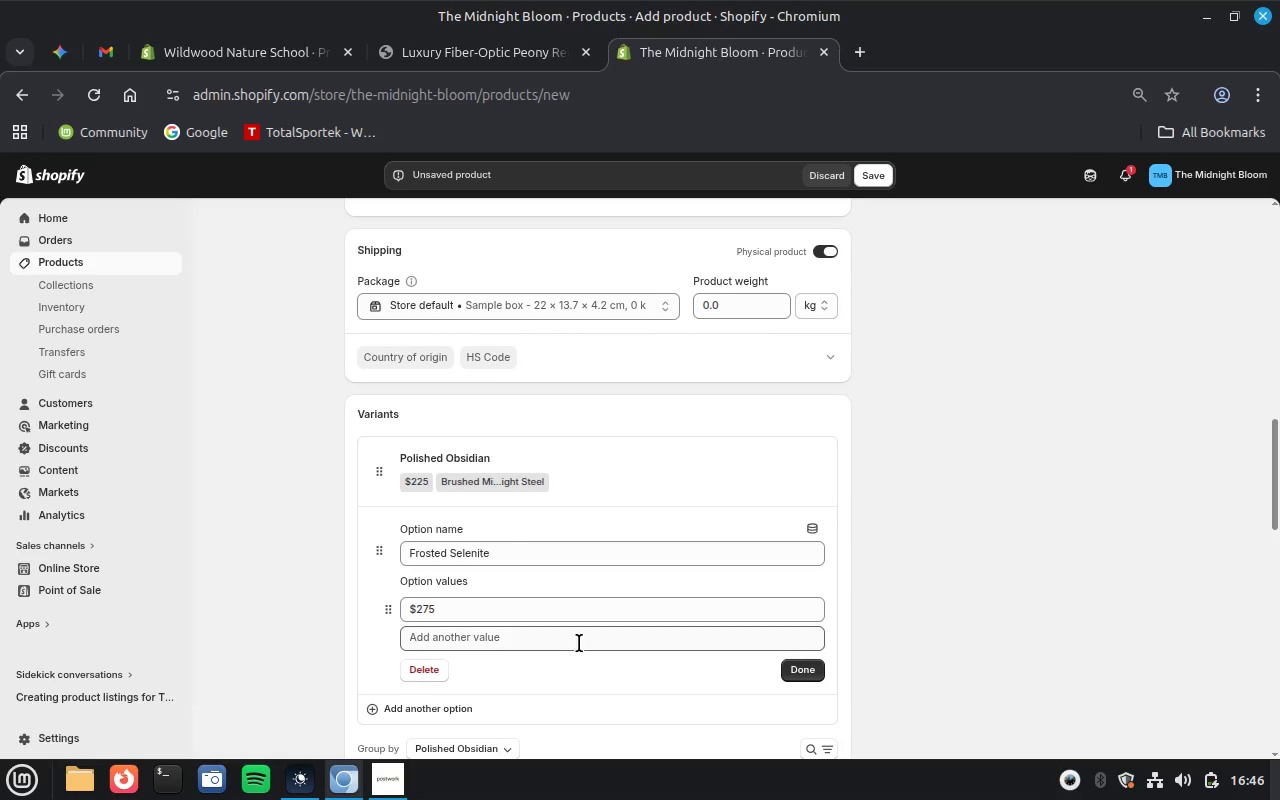 
left_click([811, 697])
 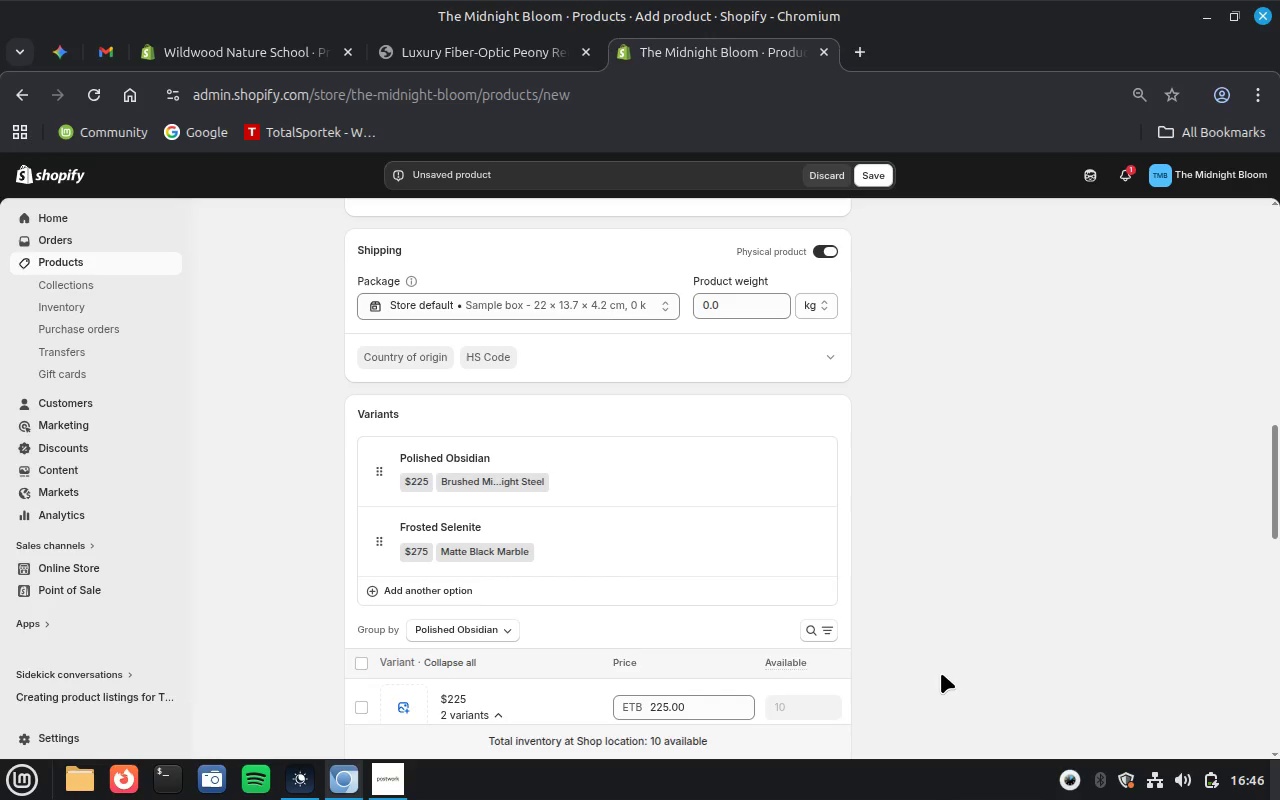 
scroll: coordinate [941, 673], scroll_direction: down, amount: 3.0
 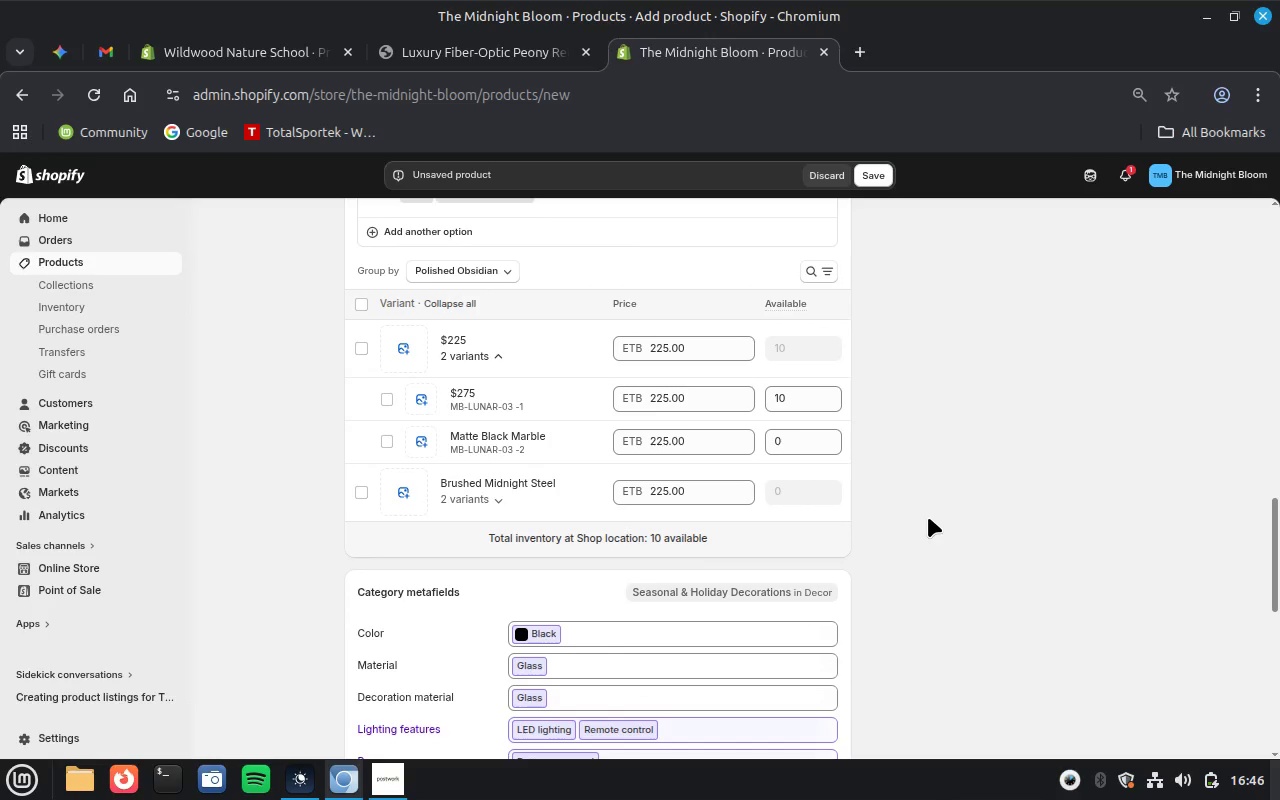 
wait(8.26)
 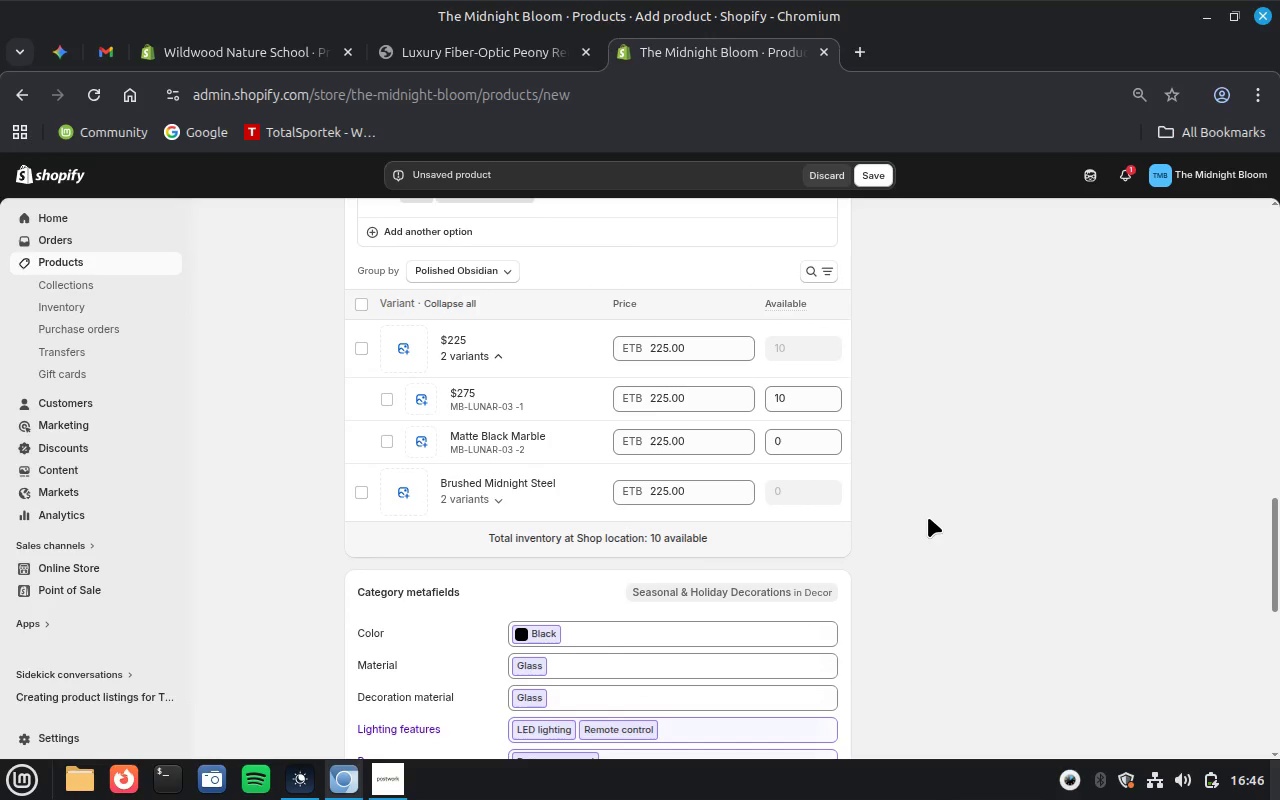 
left_click([493, 493])
 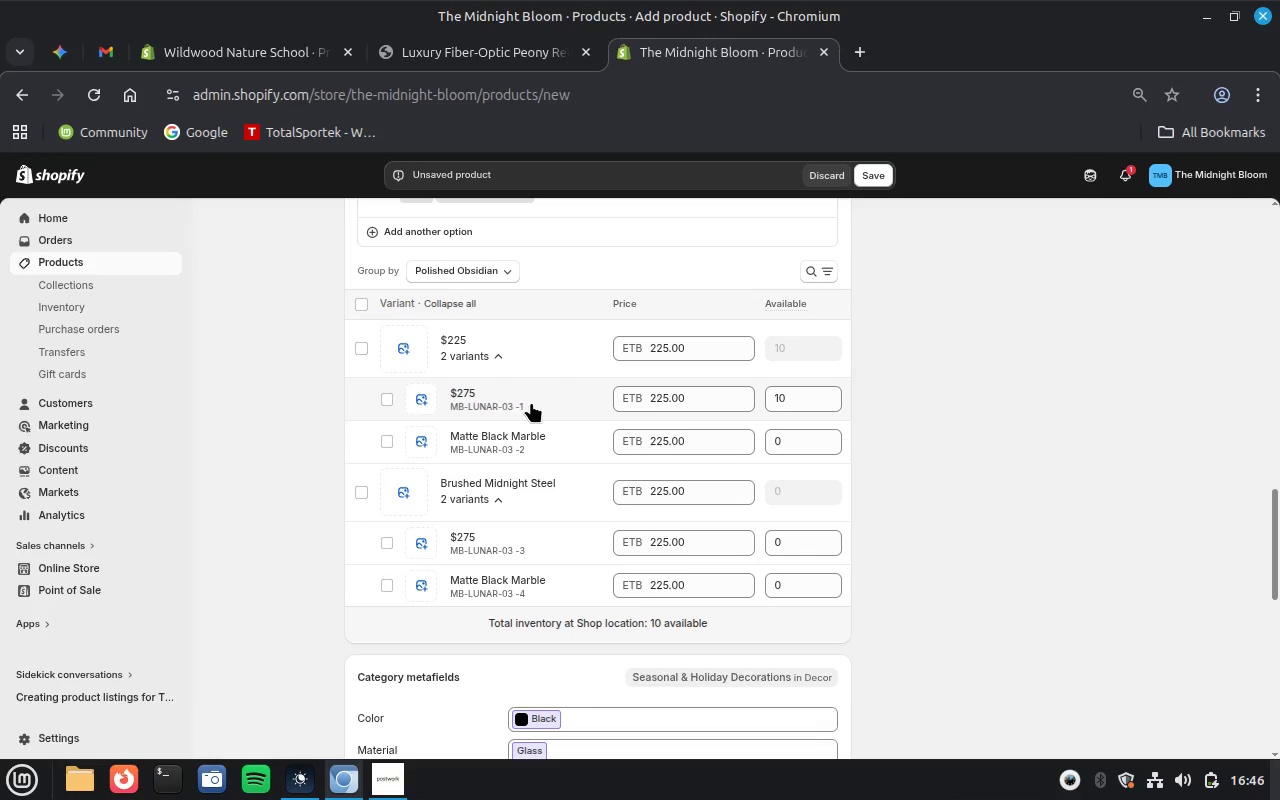 
wait(7.75)
 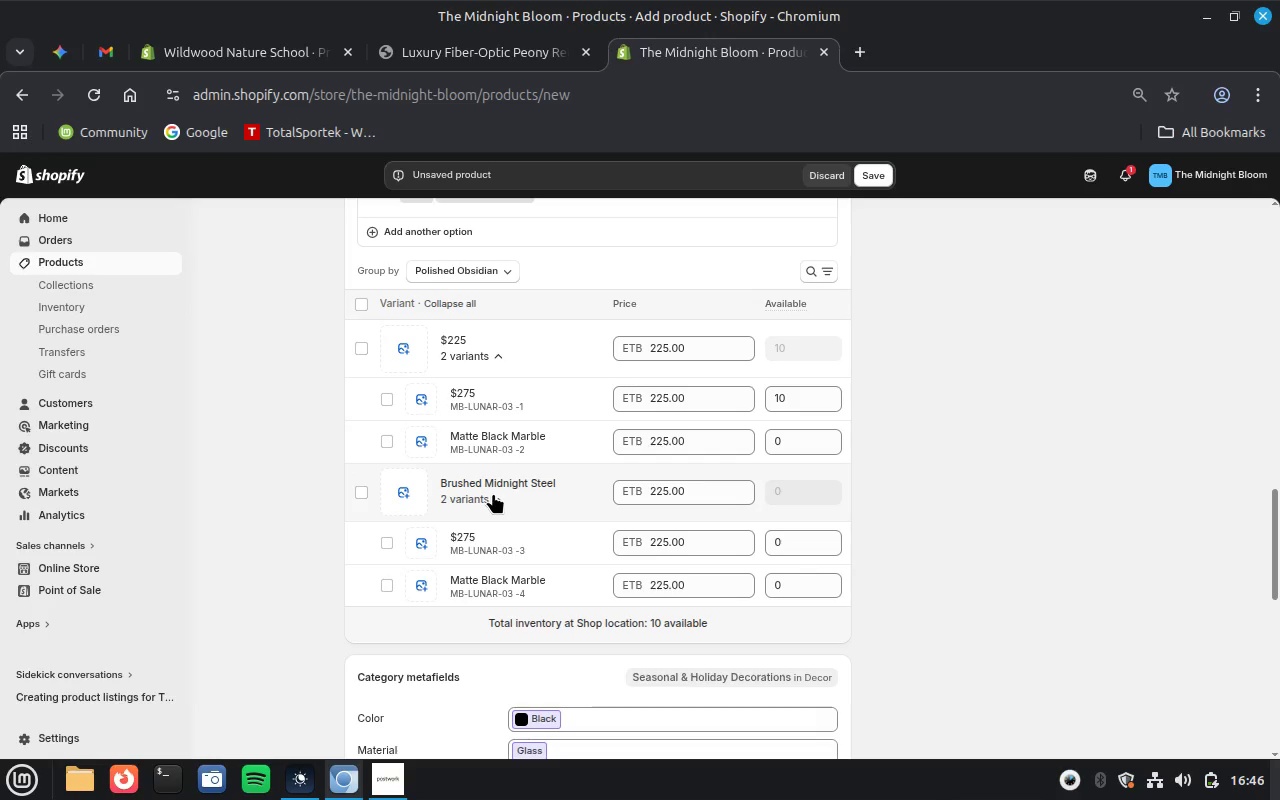 
left_click([381, 394])
 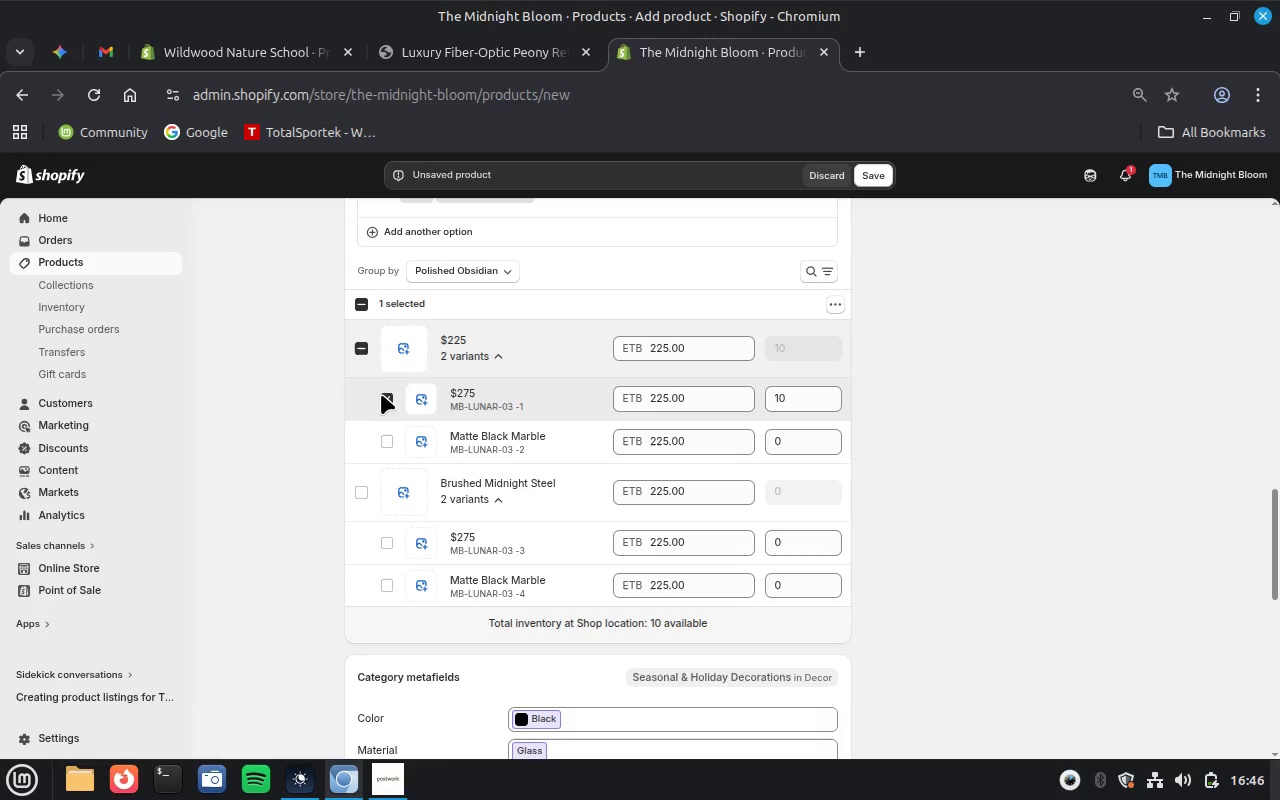 
mouse_move([794, 312])
 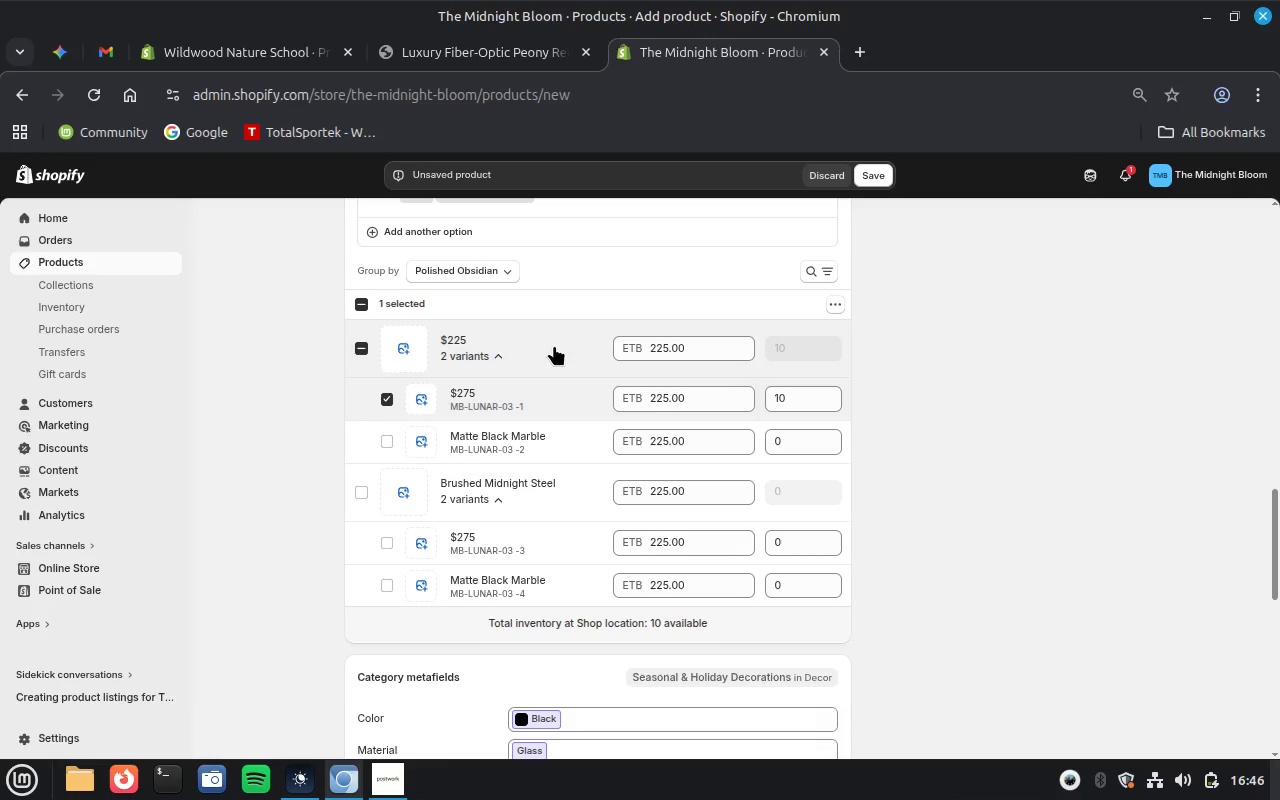 
scroll: coordinate [554, 345], scroll_direction: up, amount: 2.0
 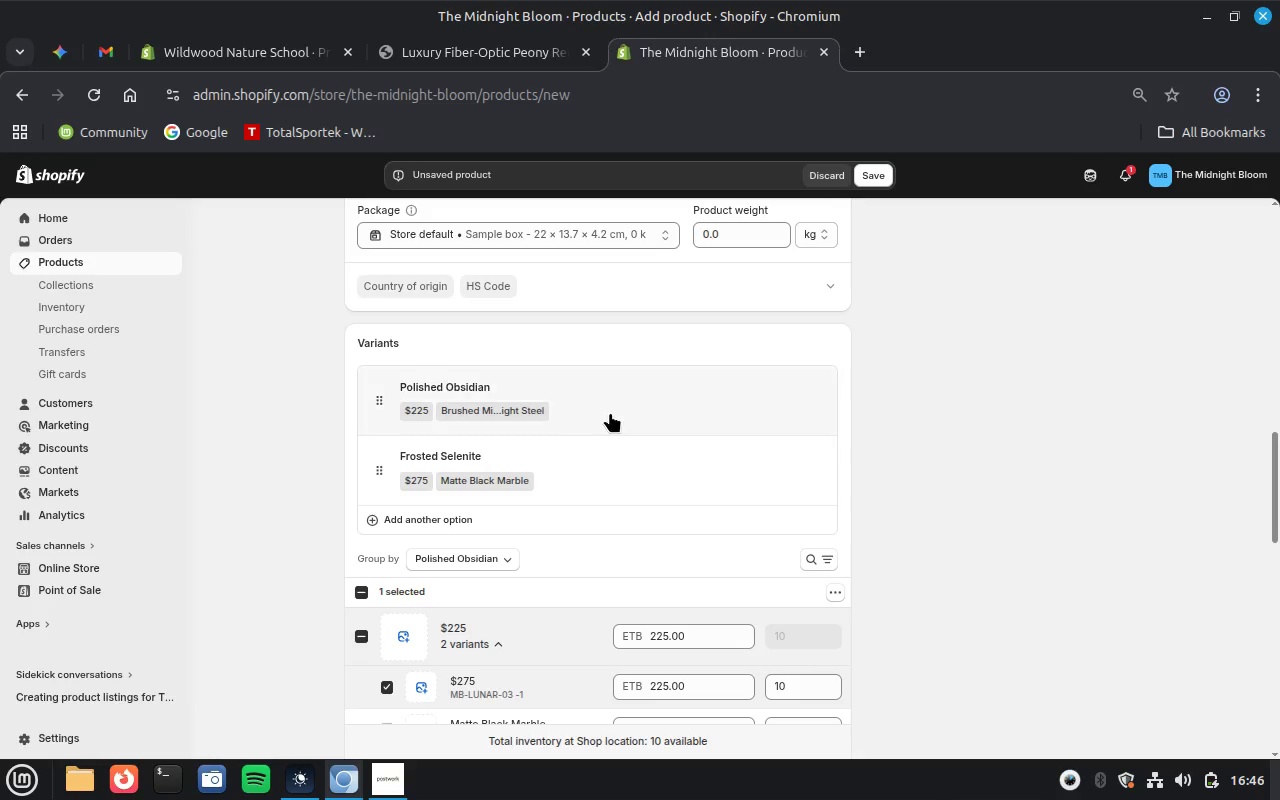 
left_click([610, 412])
 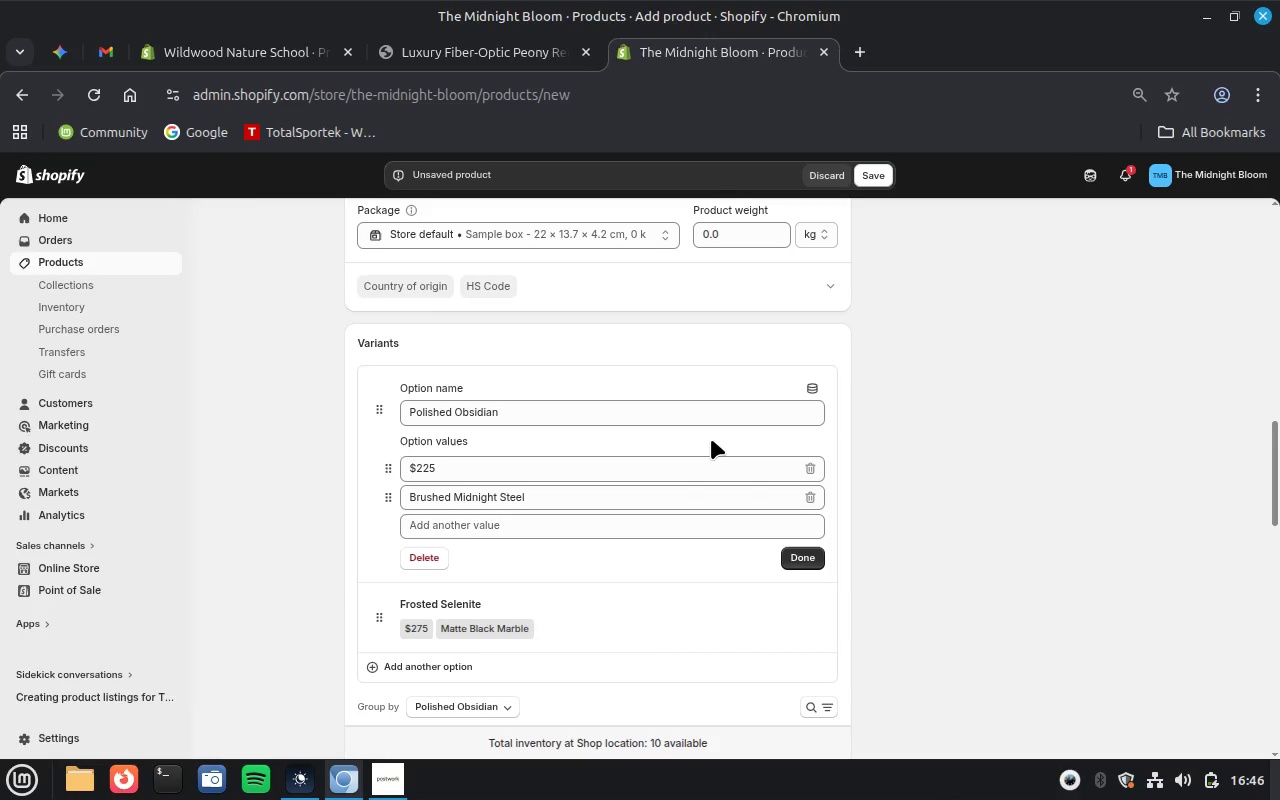 
wait(10.42)
 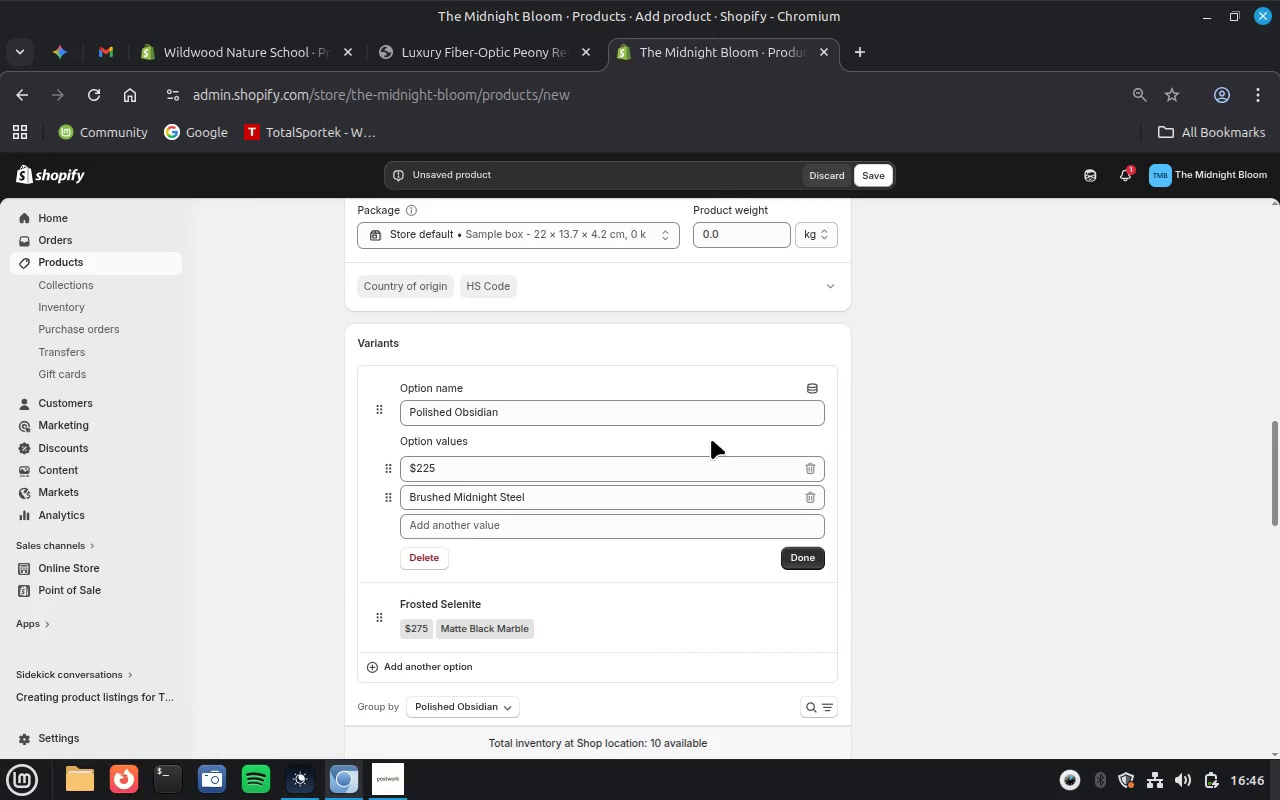 
scroll: coordinate [974, 677], scroll_direction: down, amount: 1.0
 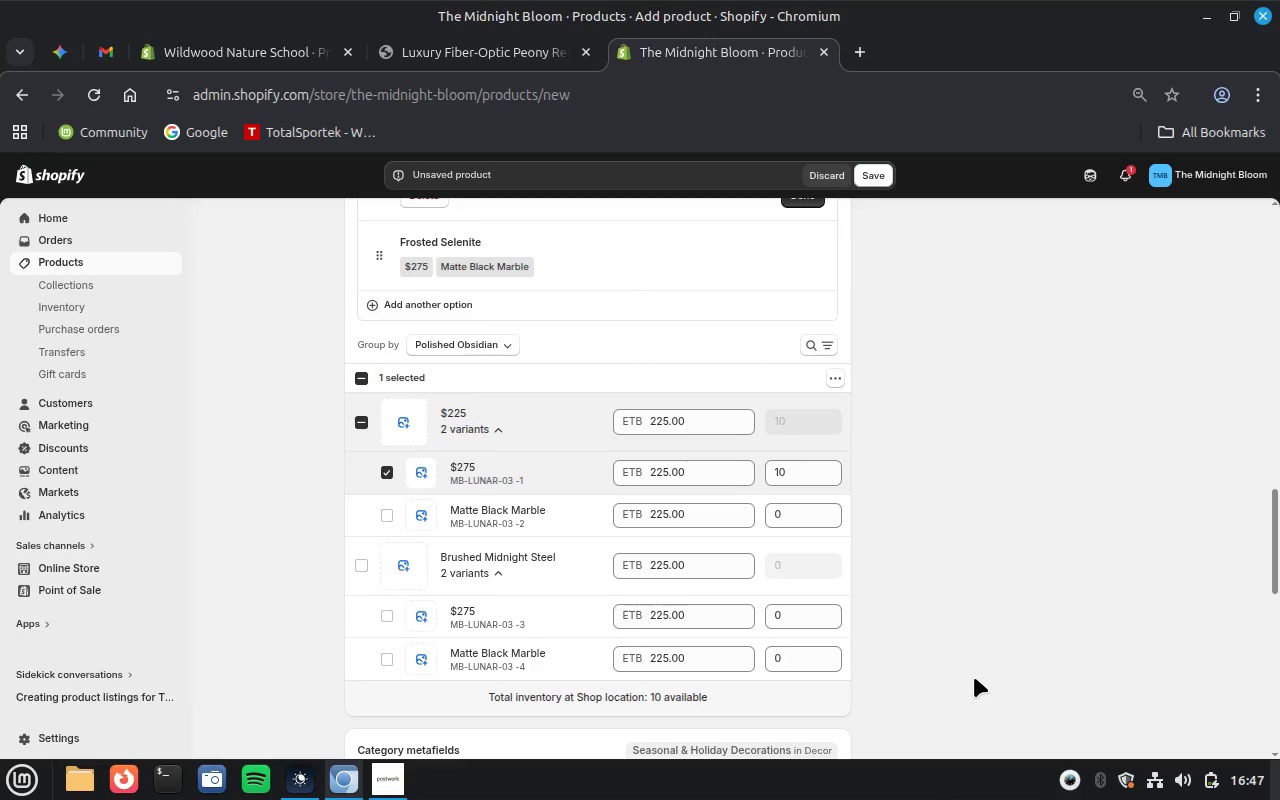 
wait(13.4)
 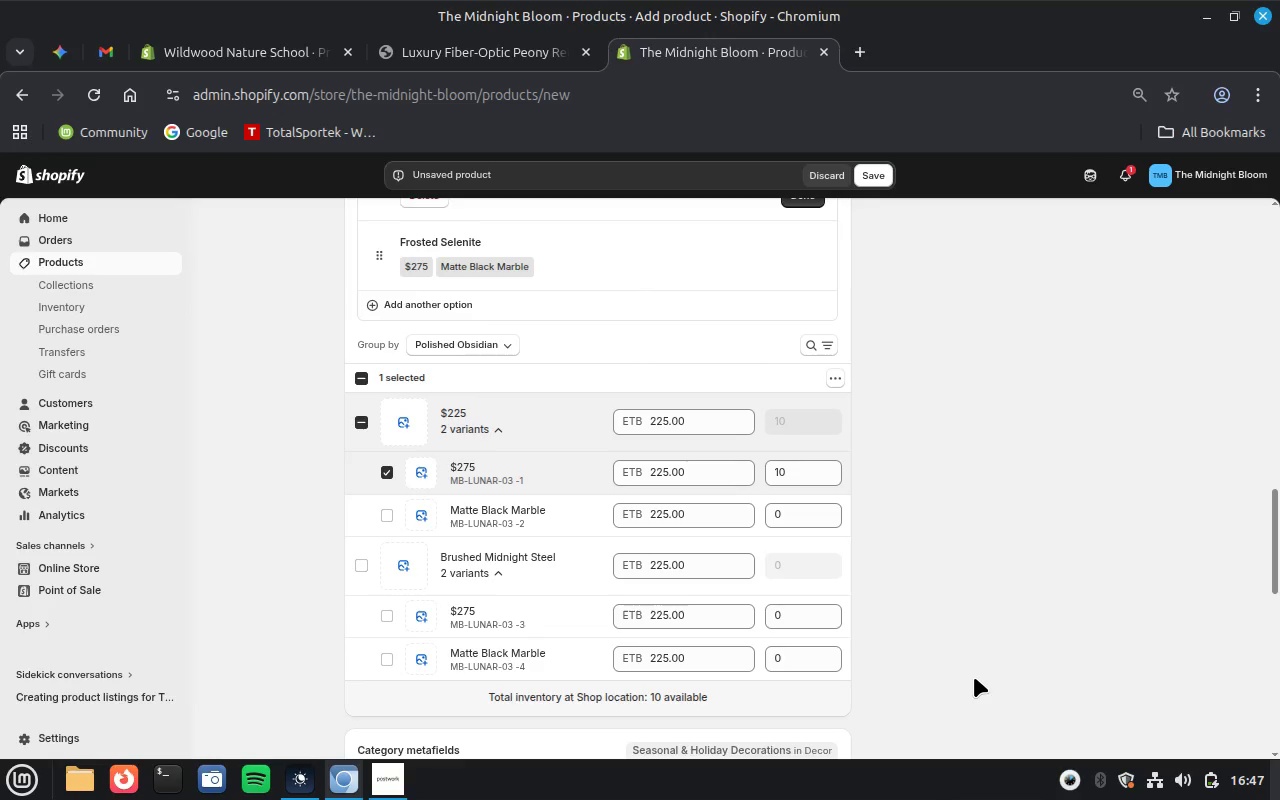 
left_click([496, 425])
 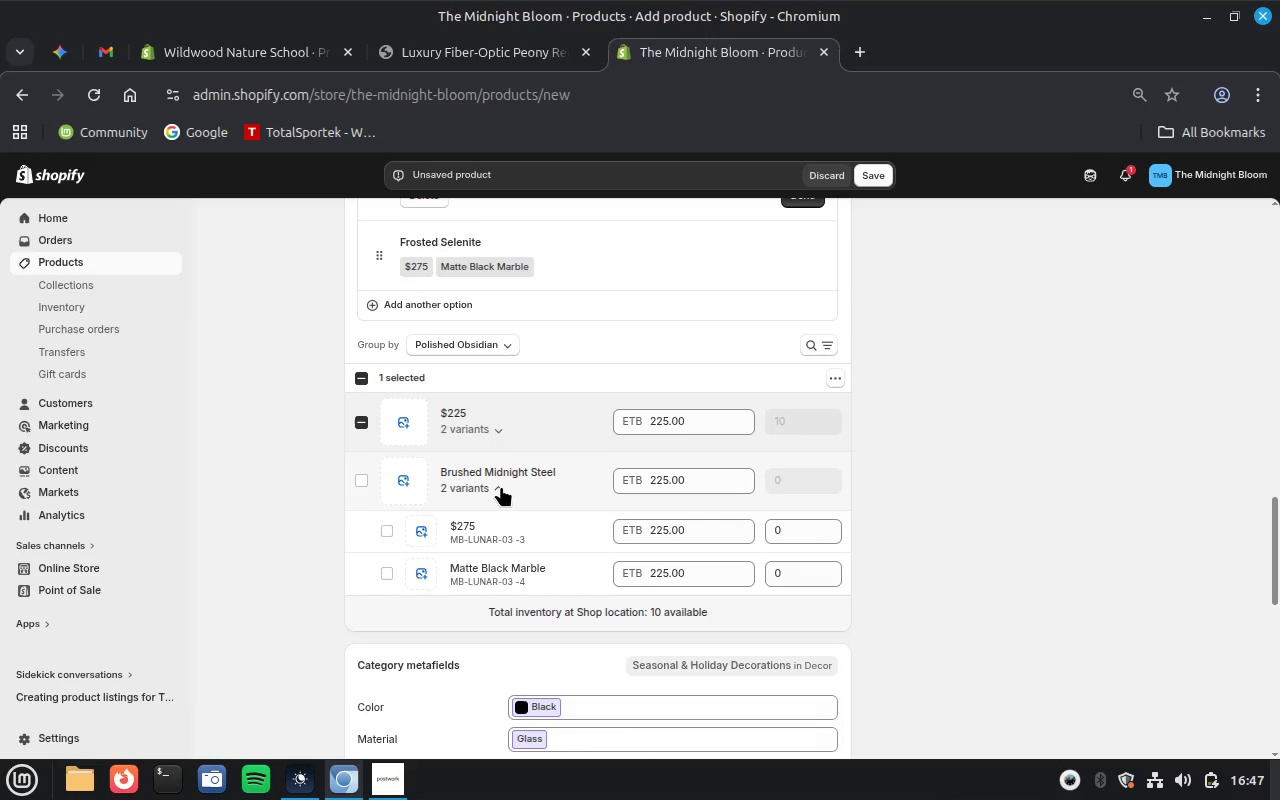 
left_click([500, 486])
 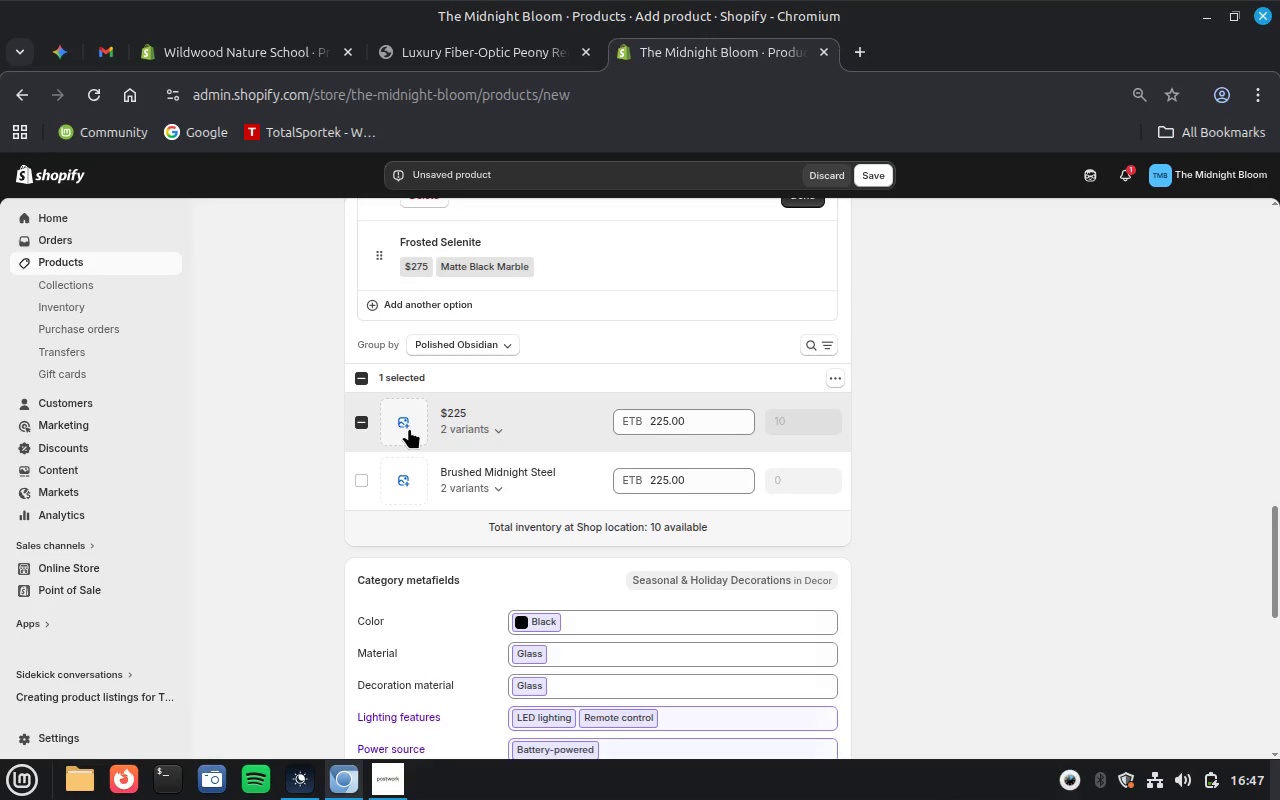 
wait(8.18)
 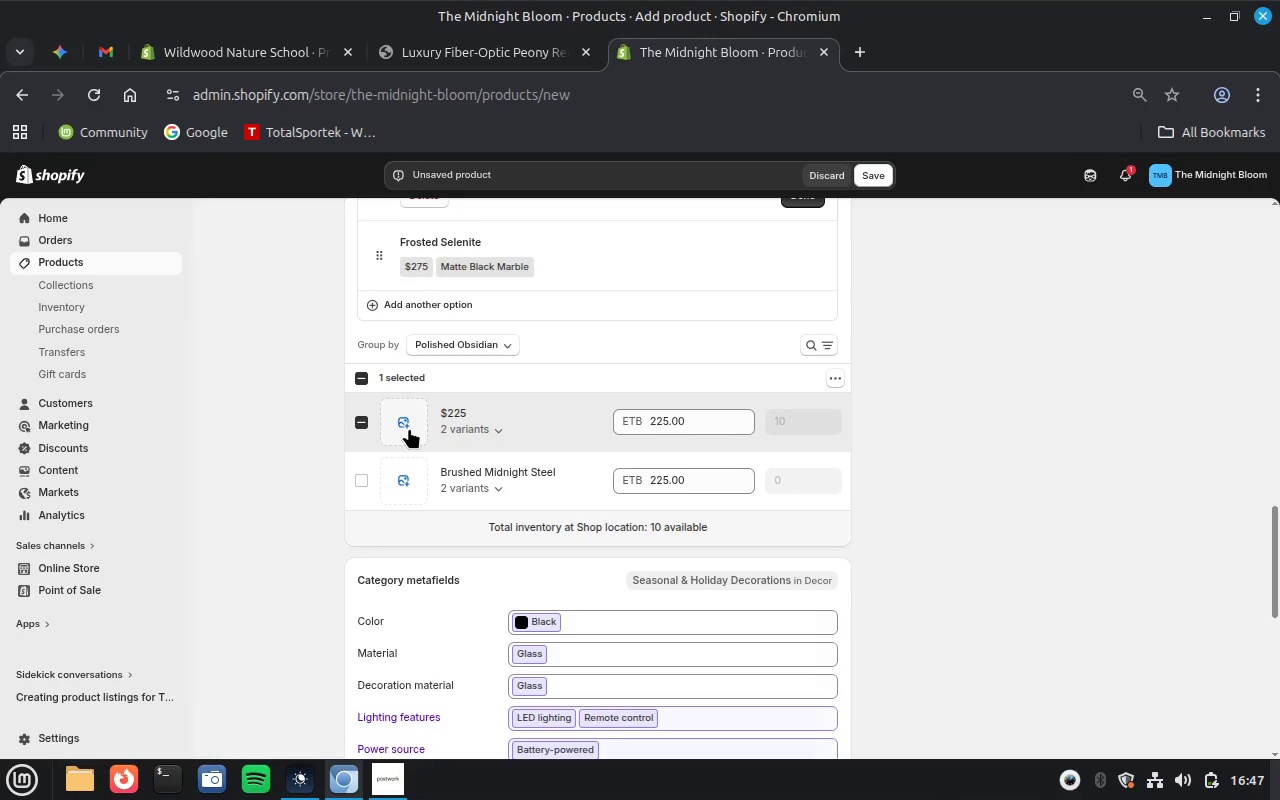 
left_click([480, 421])
 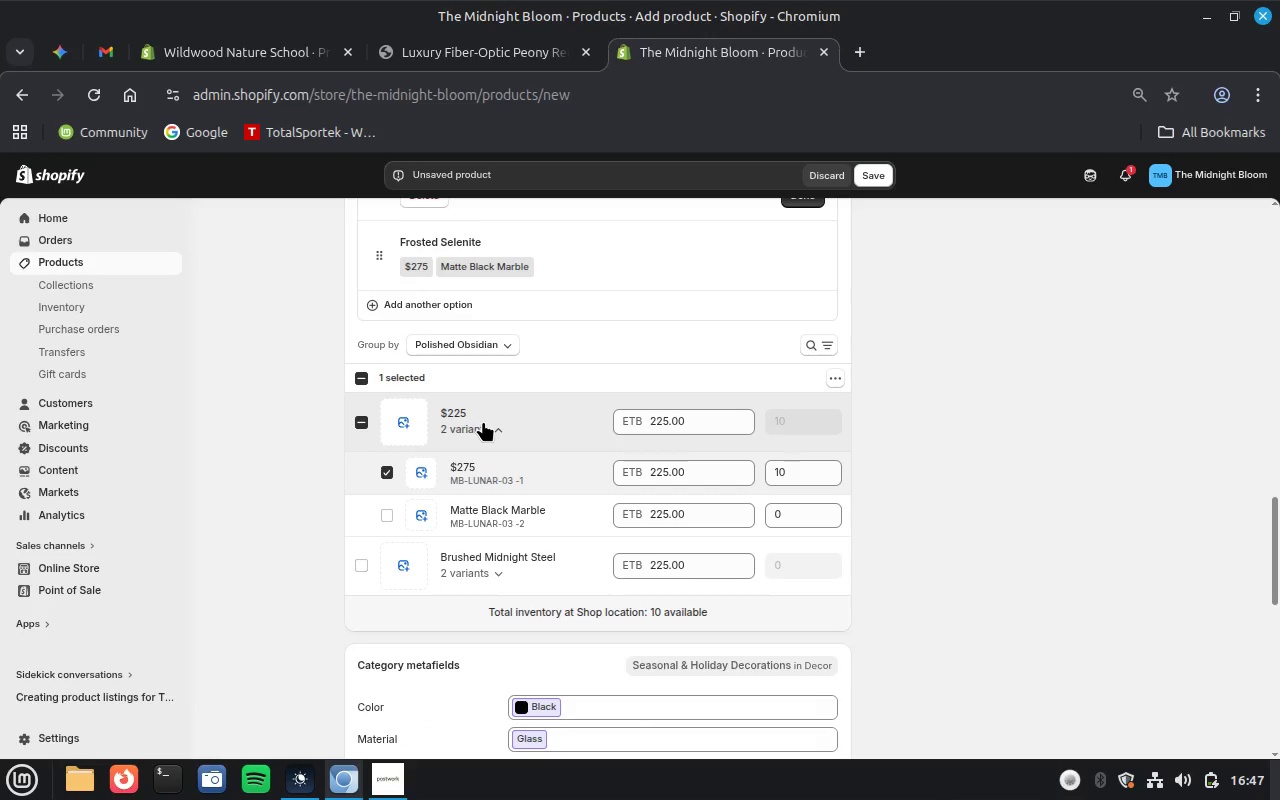 
wait(11.77)
 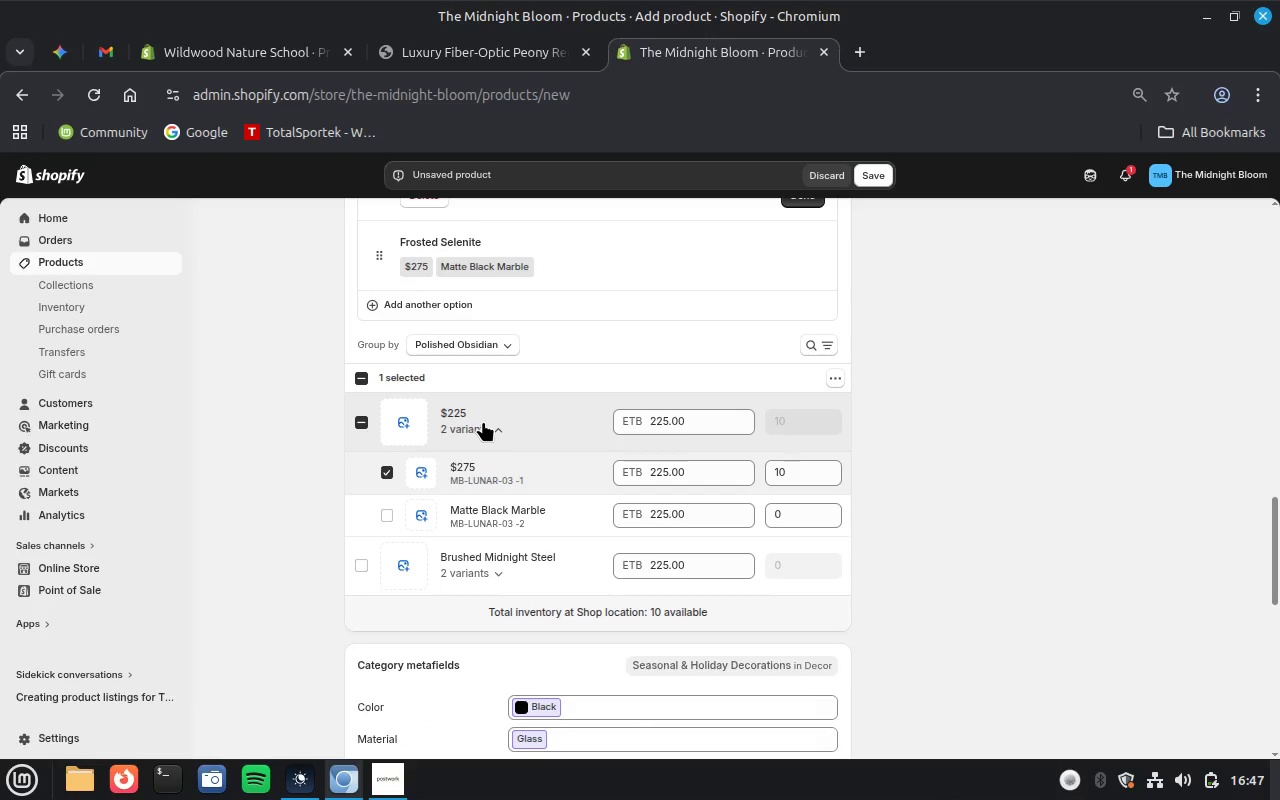 
scroll: coordinate [543, 404], scroll_direction: up, amount: 1.0
 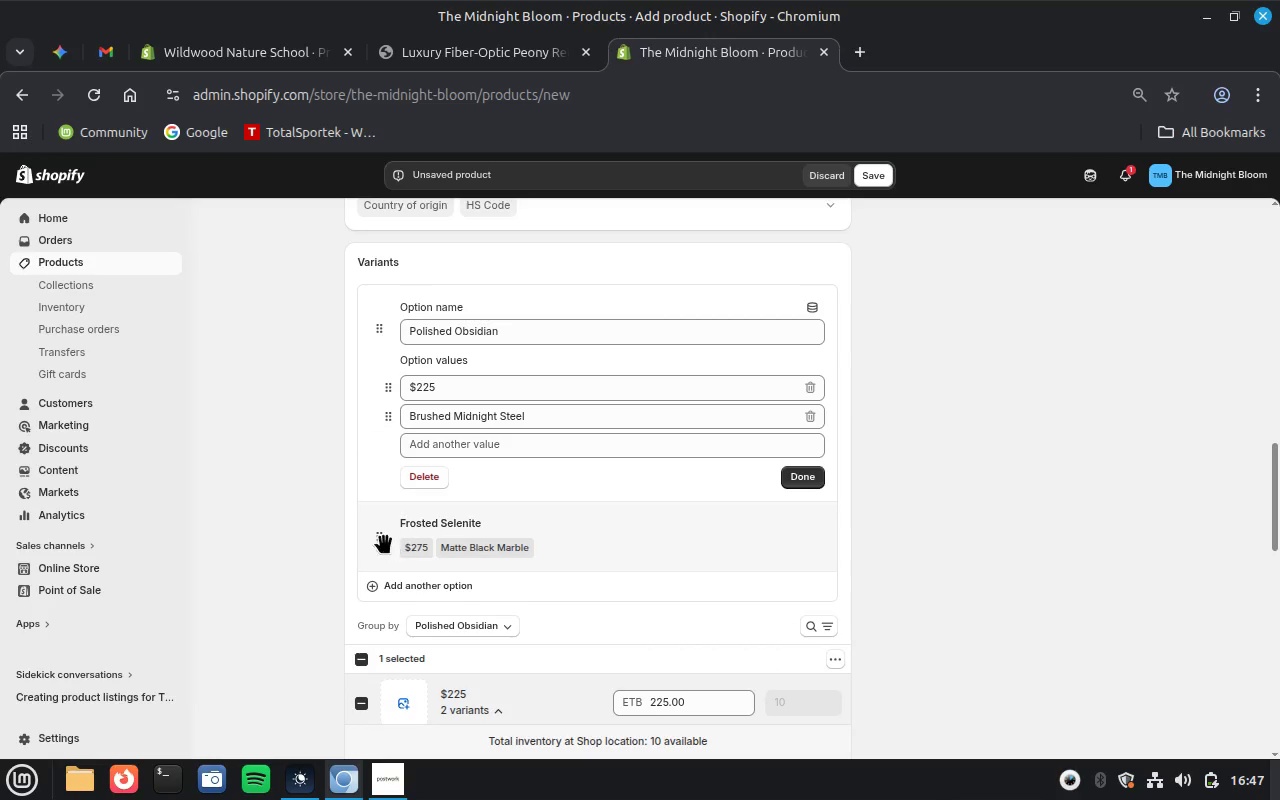 
left_click([385, 536])
 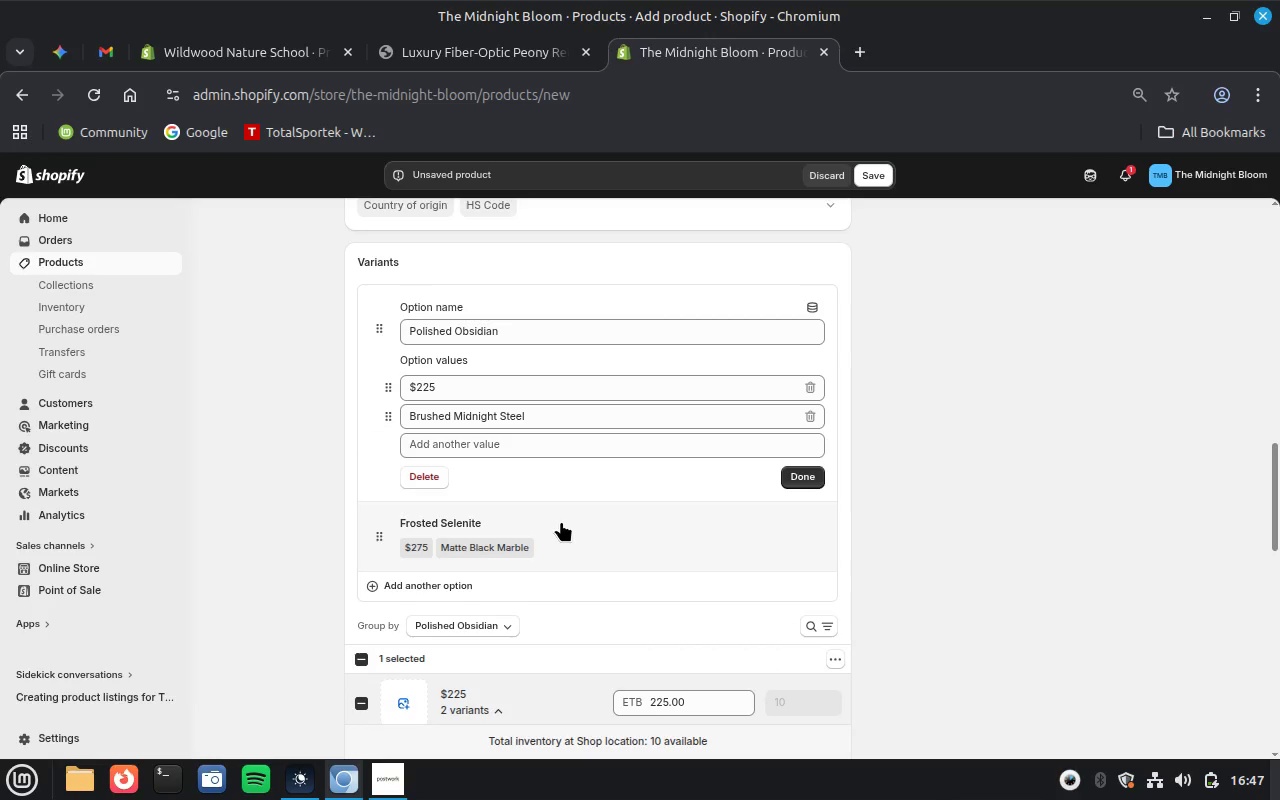 
left_click([561, 521])
 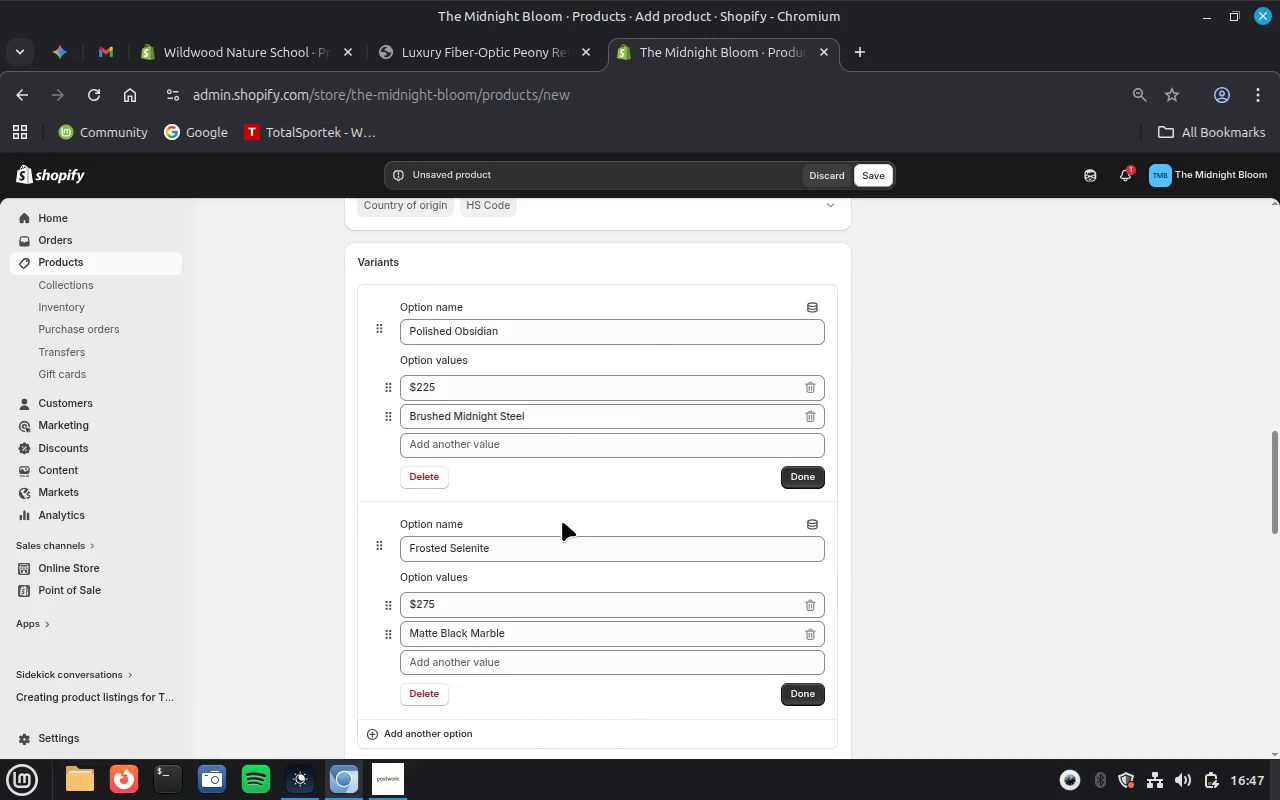 
wait(8.35)
 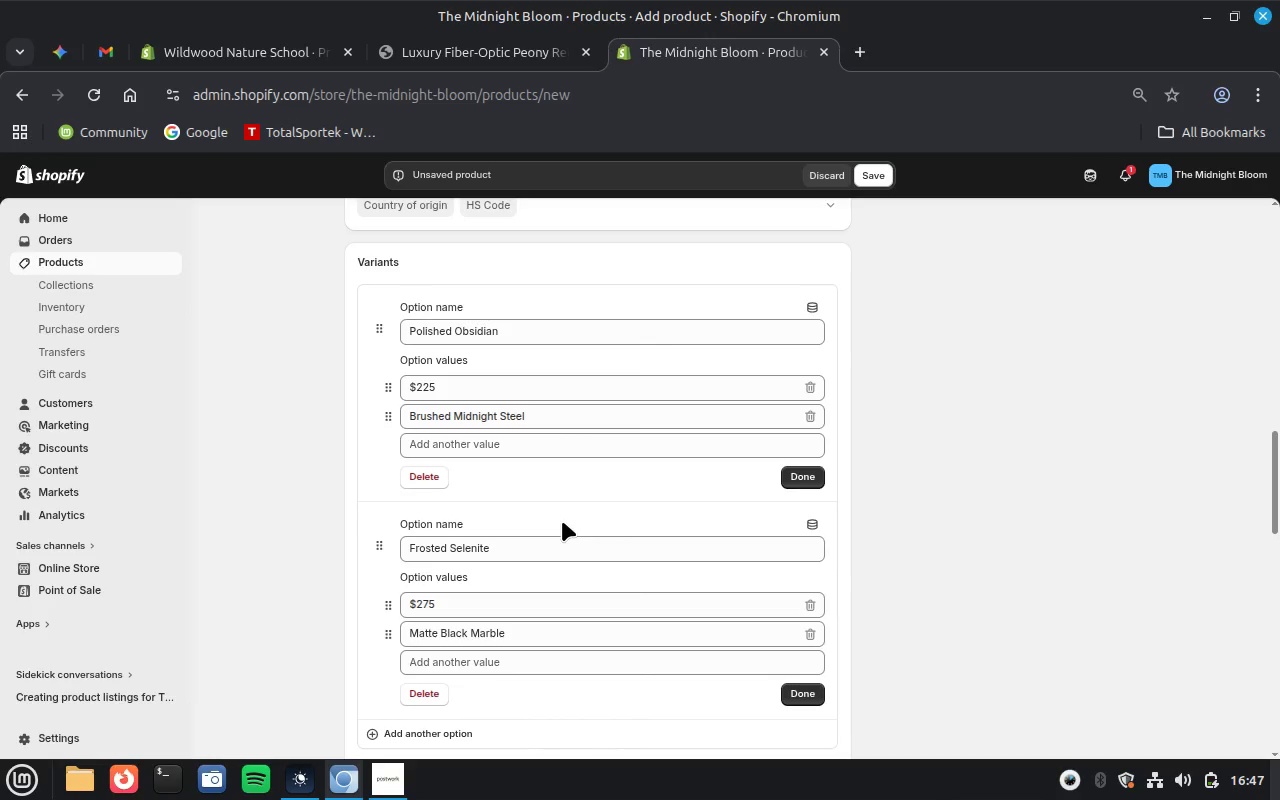 
scroll: coordinate [920, 676], scroll_direction: down, amount: 2.0
 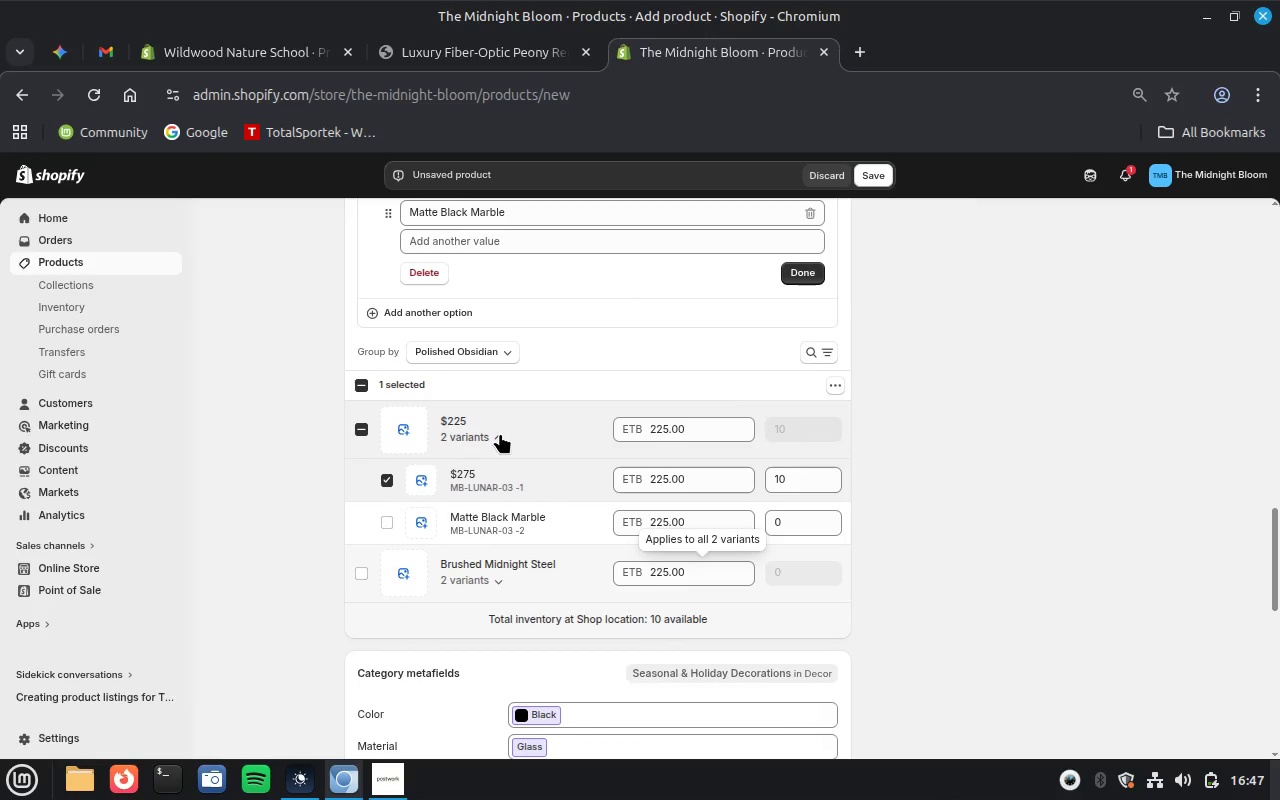 
left_click([500, 433])
 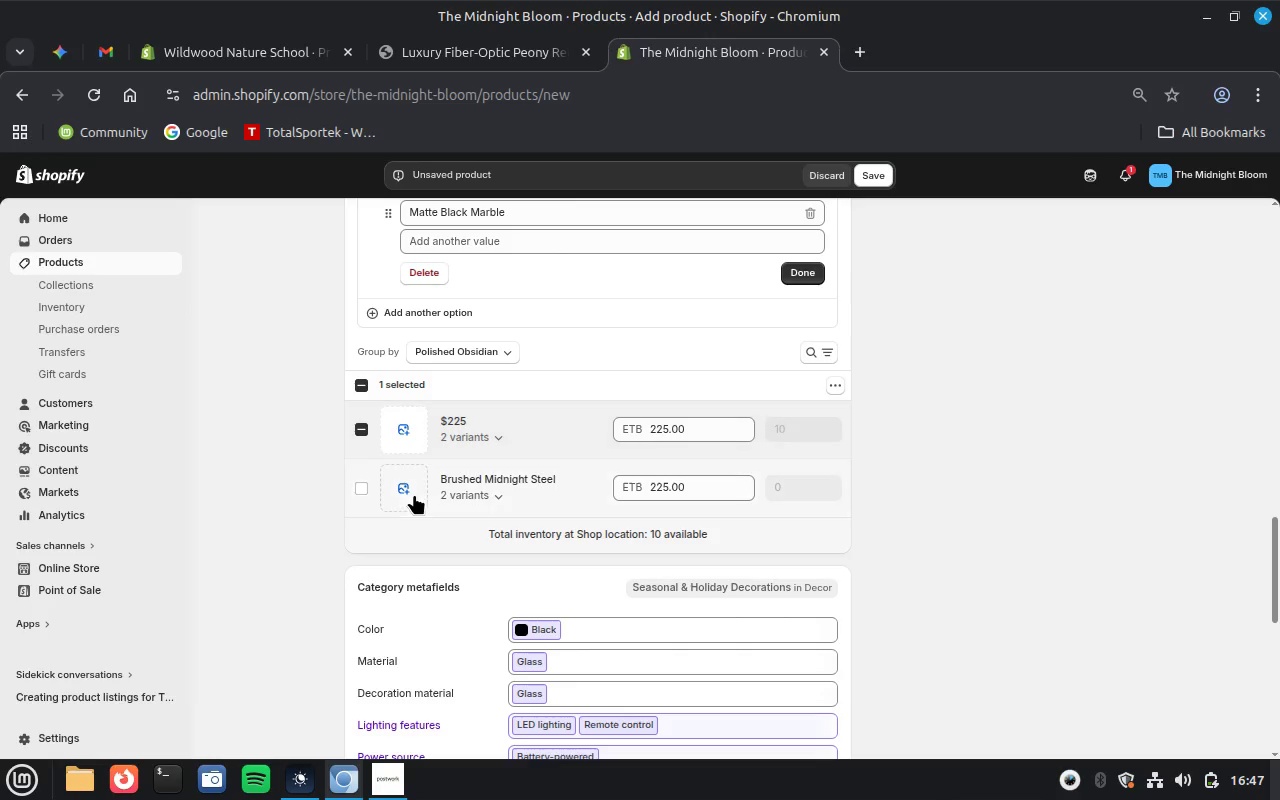 
wait(5.27)
 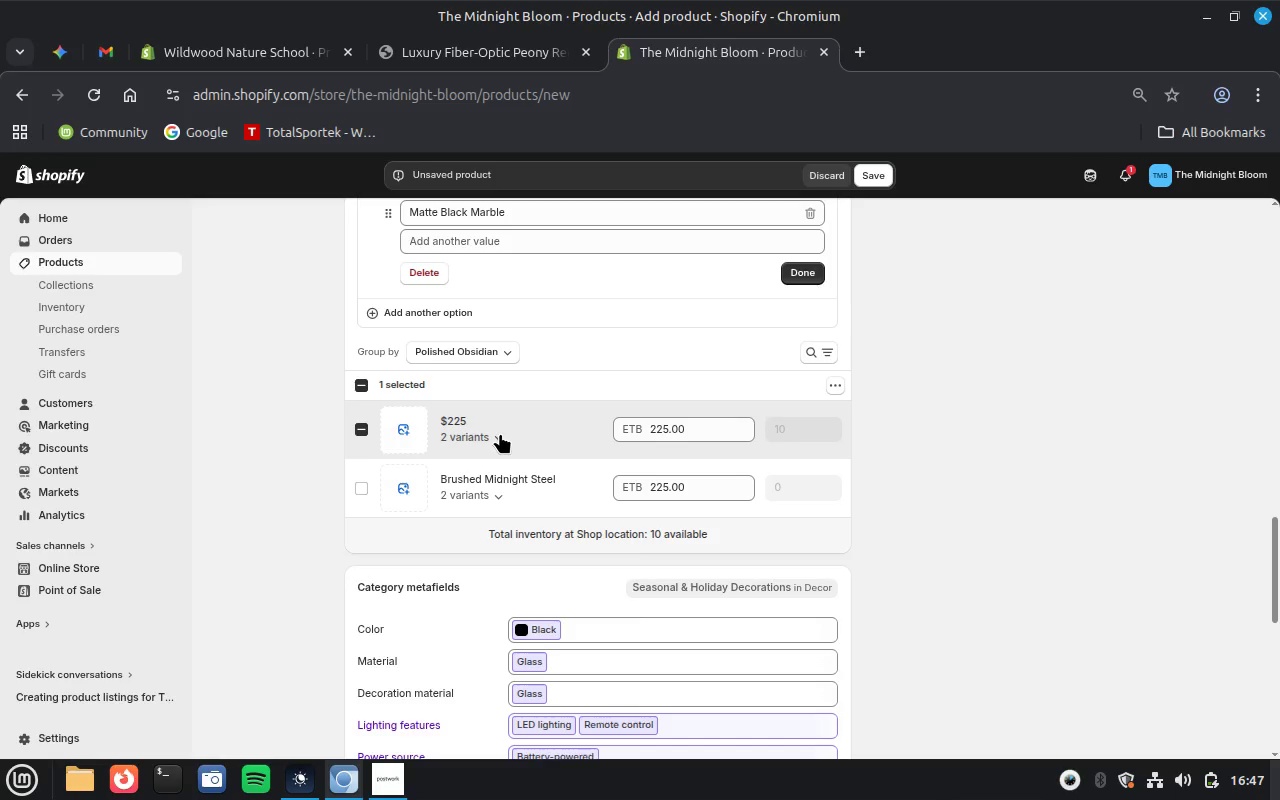 
scroll: coordinate [1008, 554], scroll_direction: up, amount: 13.0
 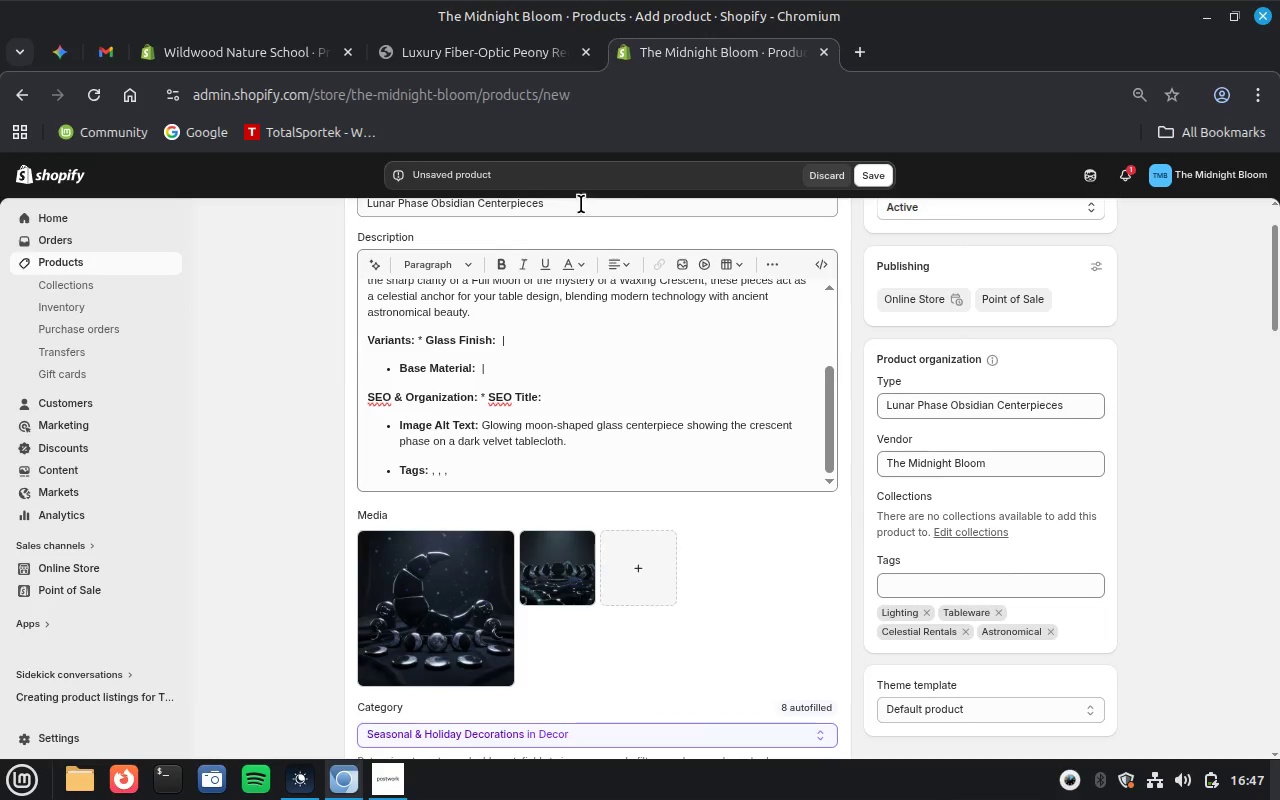 
left_click([579, 205])
 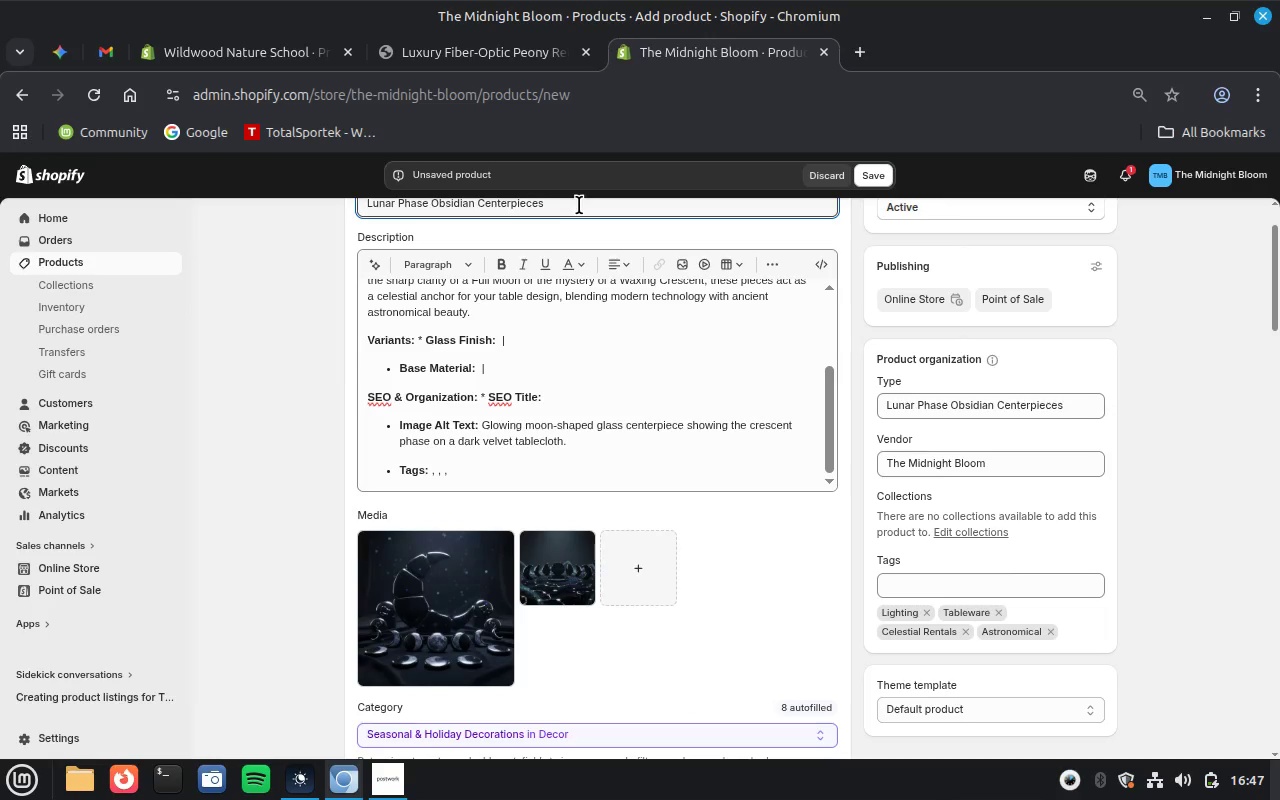 
key(Control+A)
 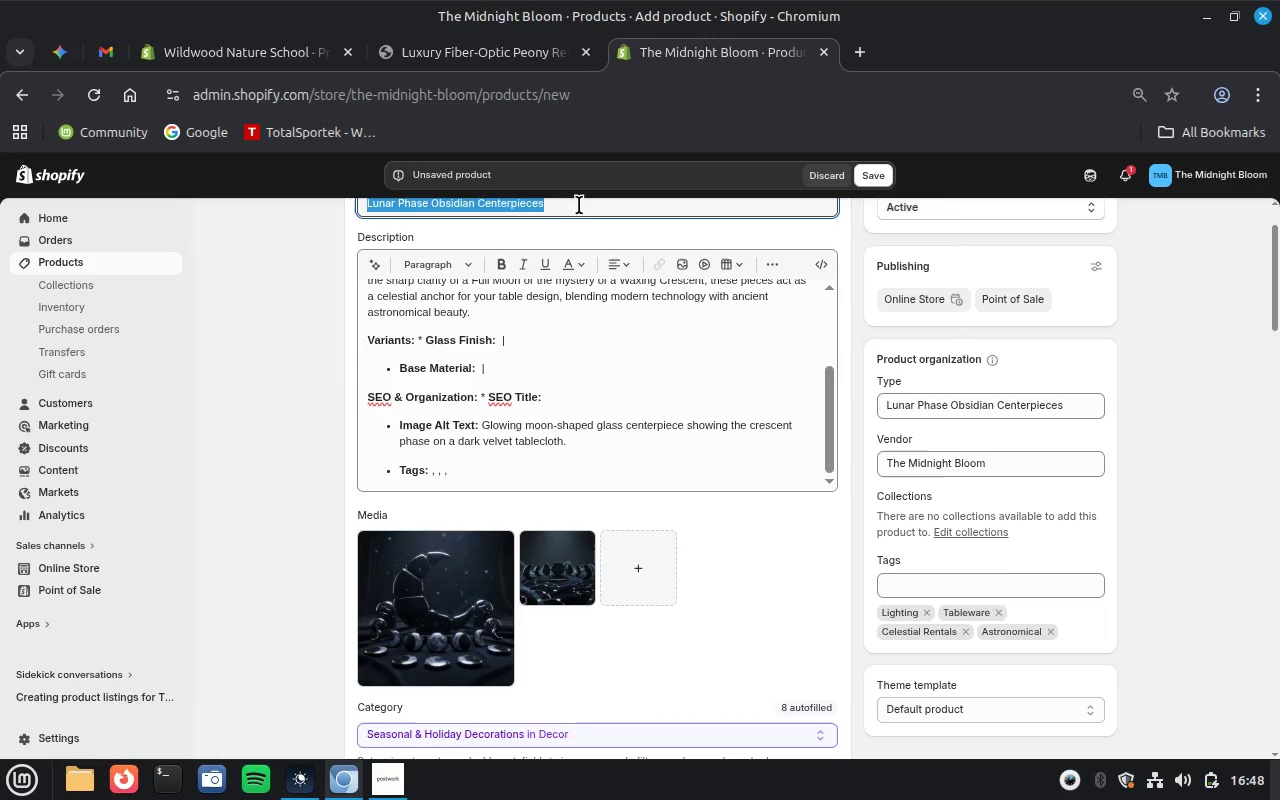 
key(Control+C)
 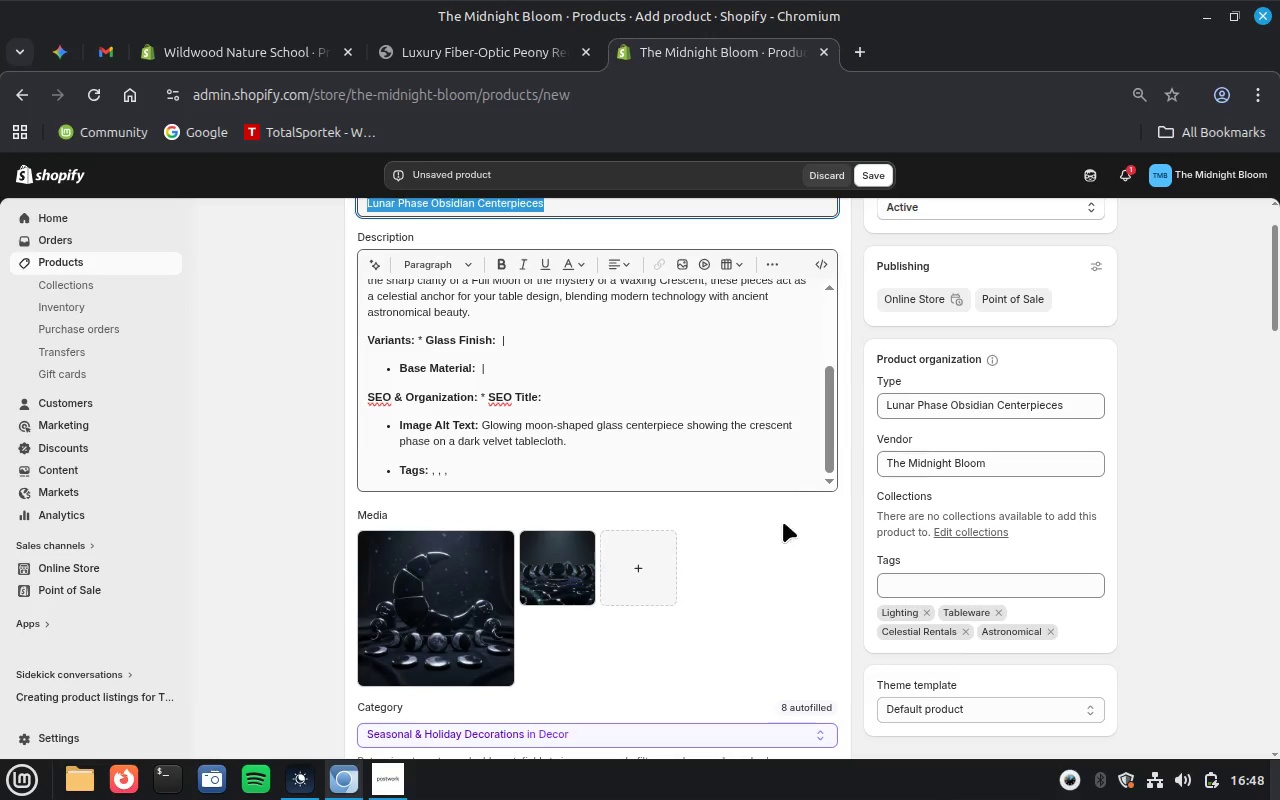 
scroll: coordinate [764, 529], scroll_direction: down, amount: 4.0
 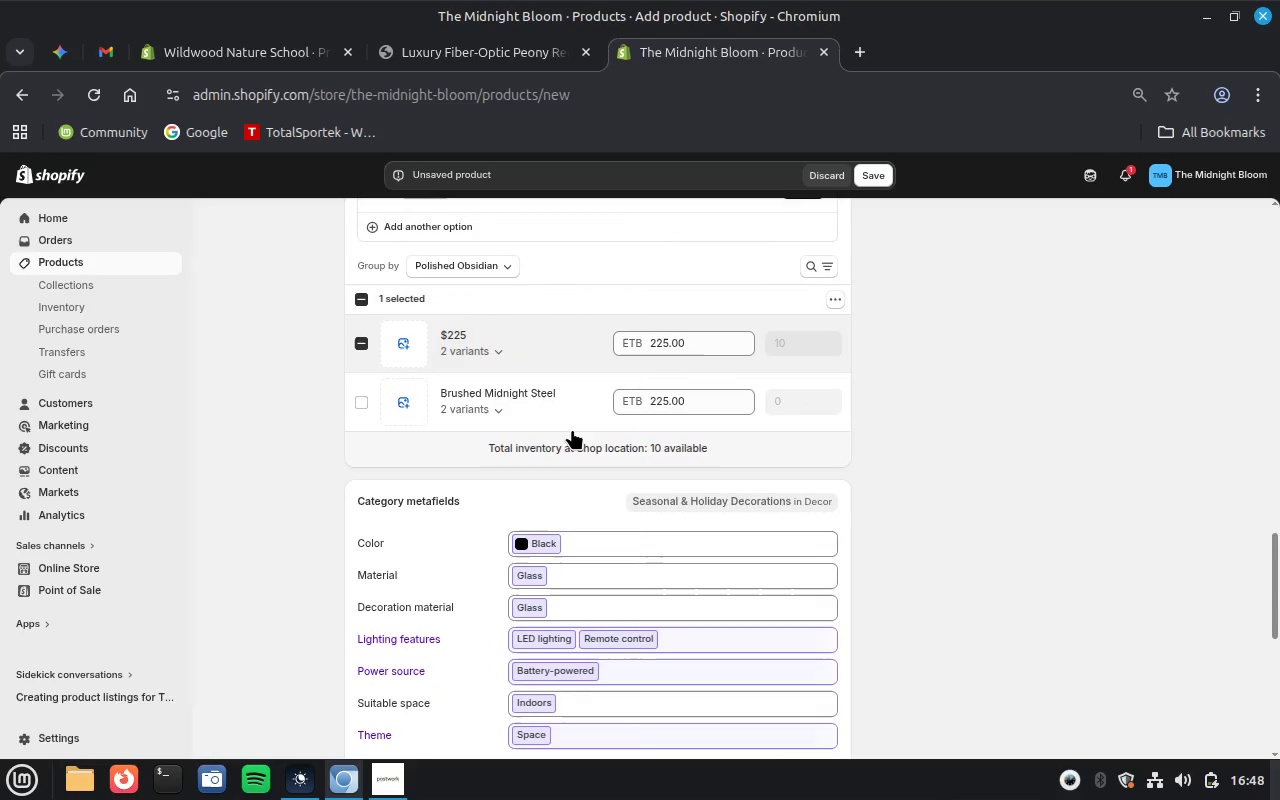 
left_click([409, 400])
 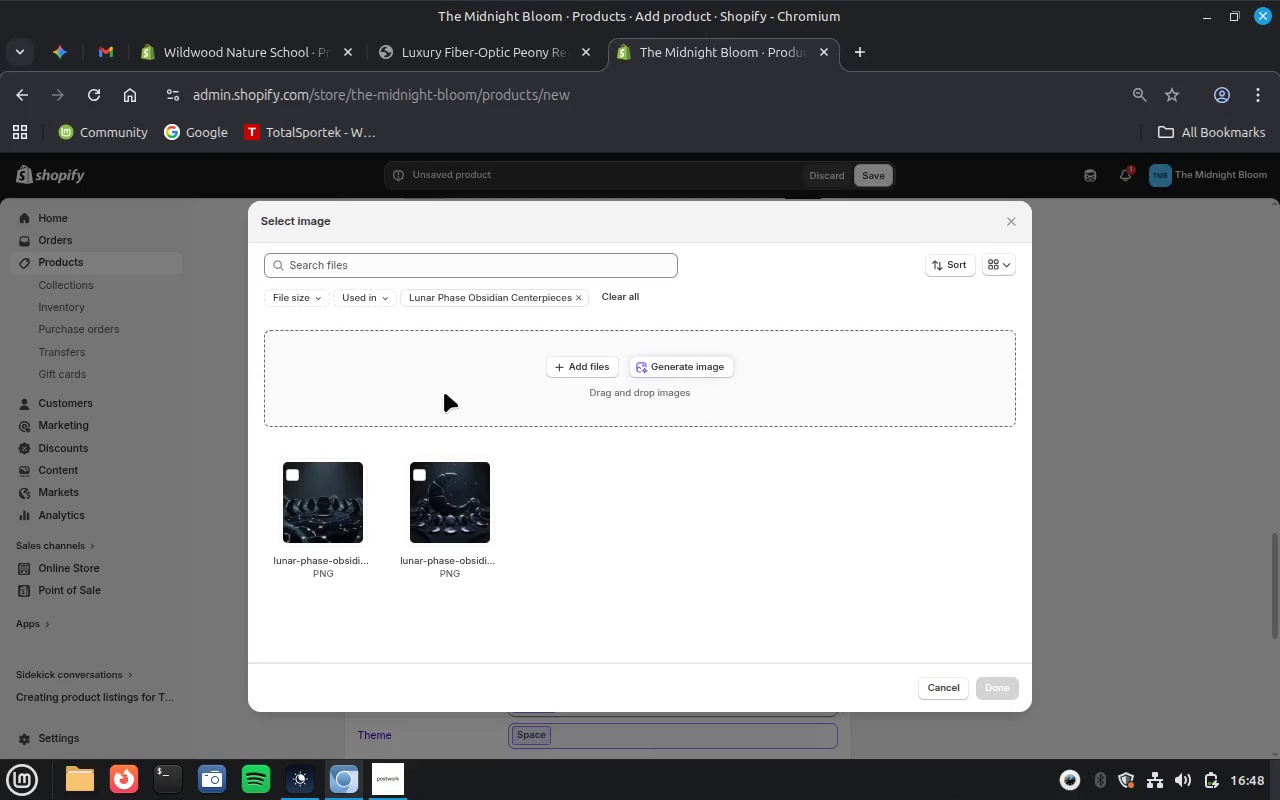 
wait(5.34)
 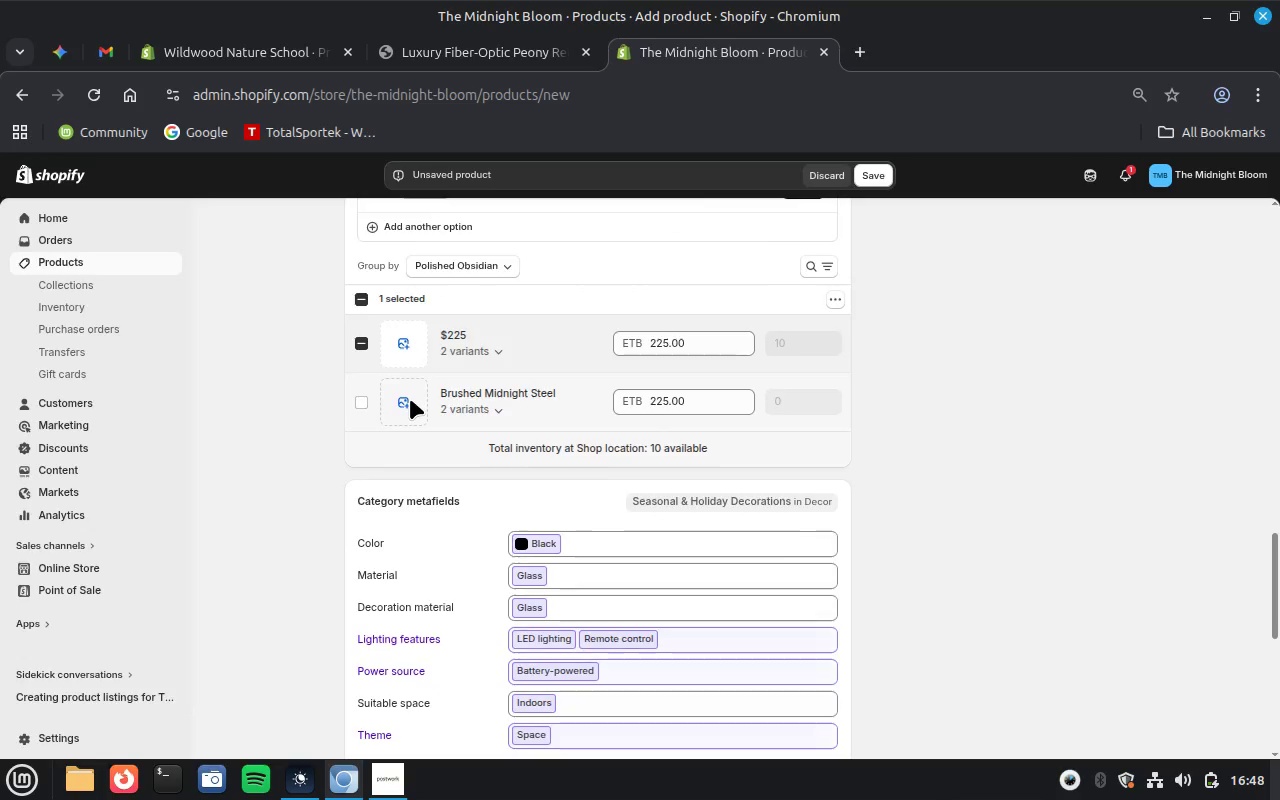 
left_click([684, 365])
 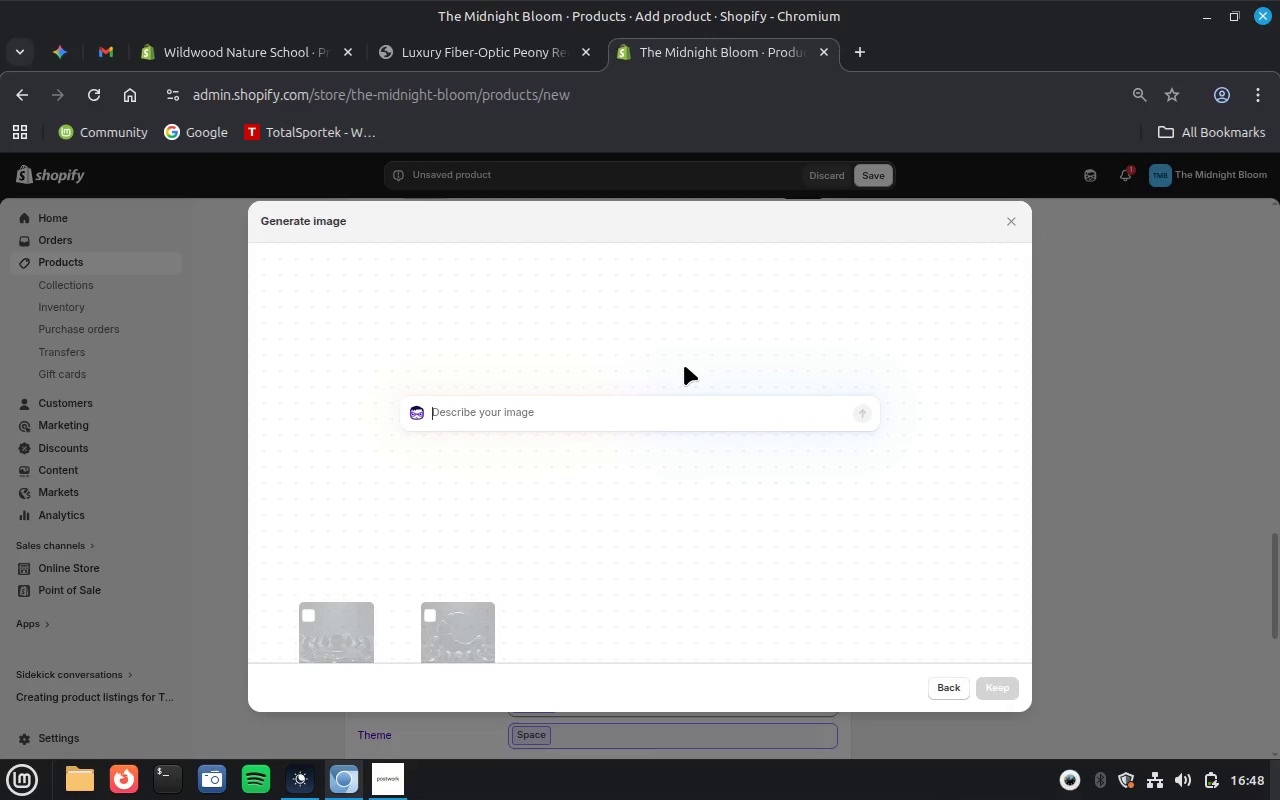 
key(Control+V)
 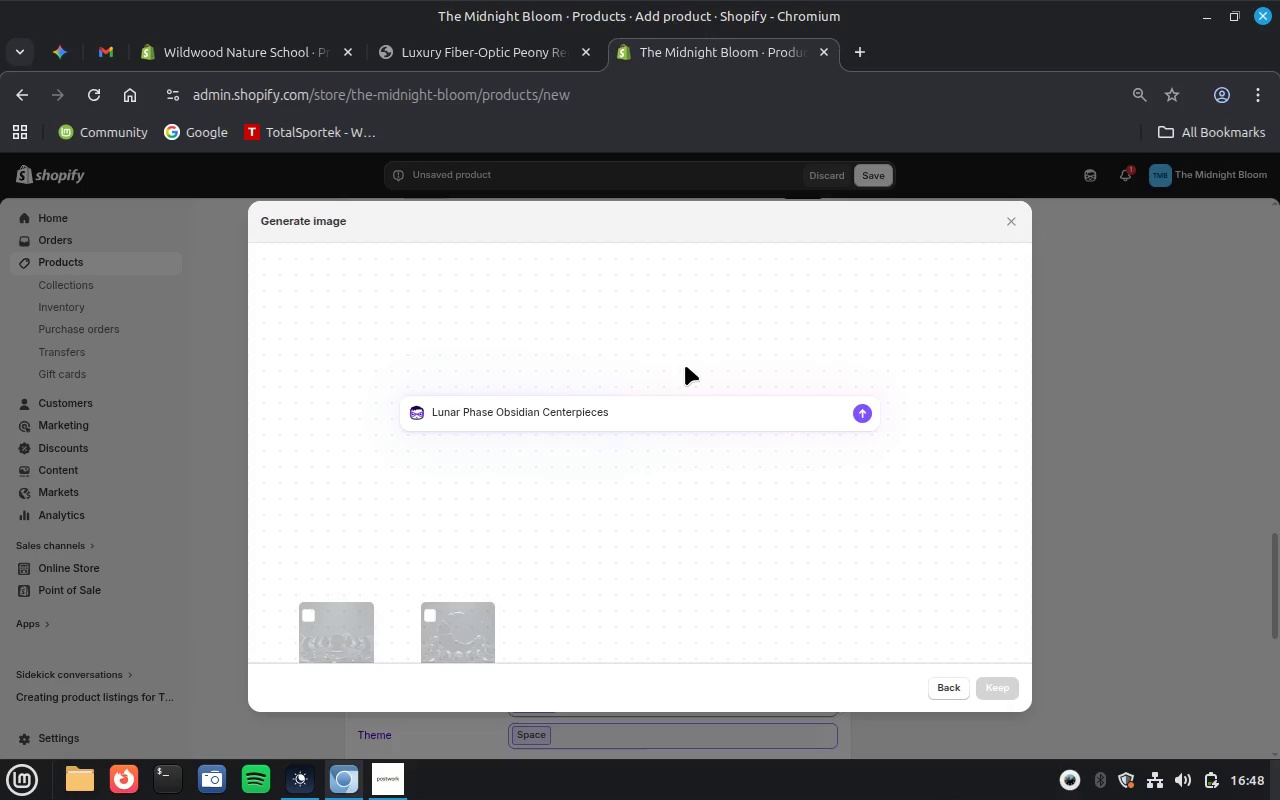 
wait(7.52)
 